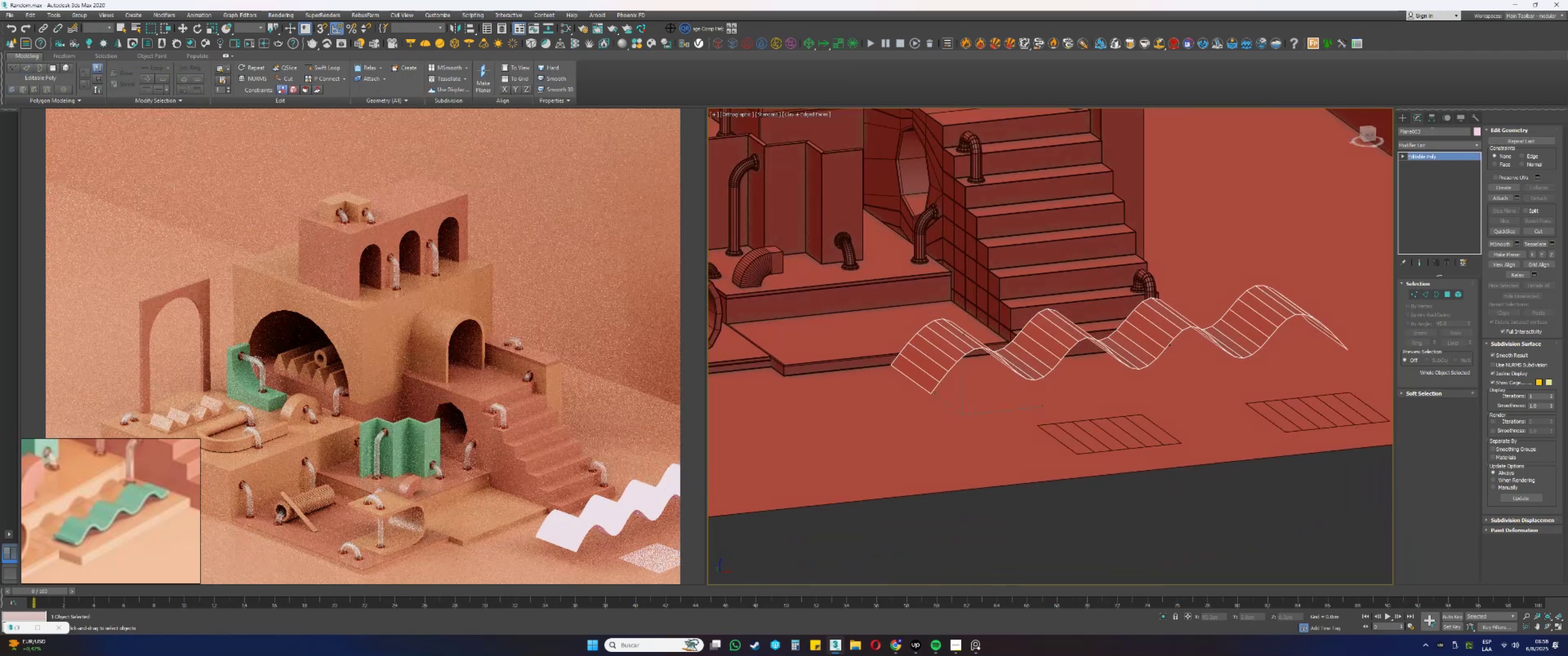 
left_click([1434, 117])
 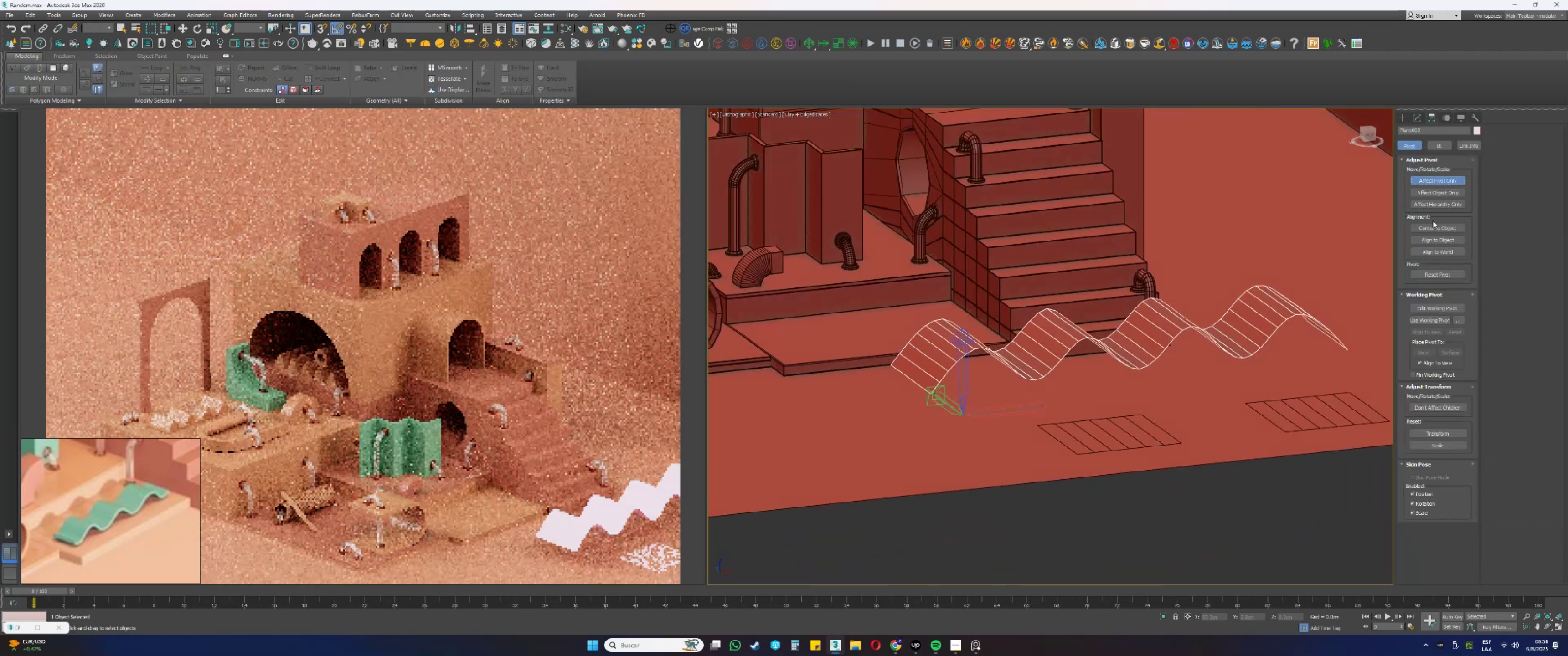 
scroll: coordinate [1127, 335], scroll_direction: up, amount: 1.0
 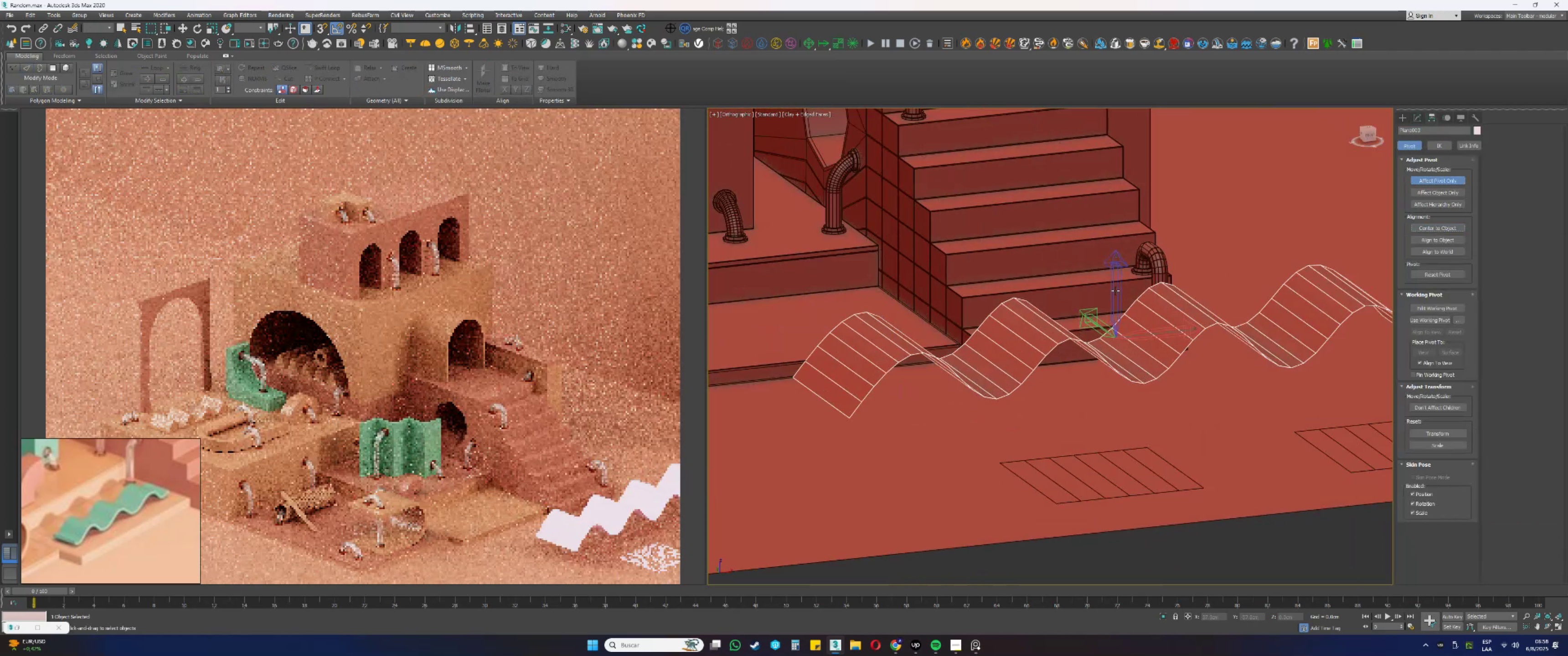 
type(wss)
 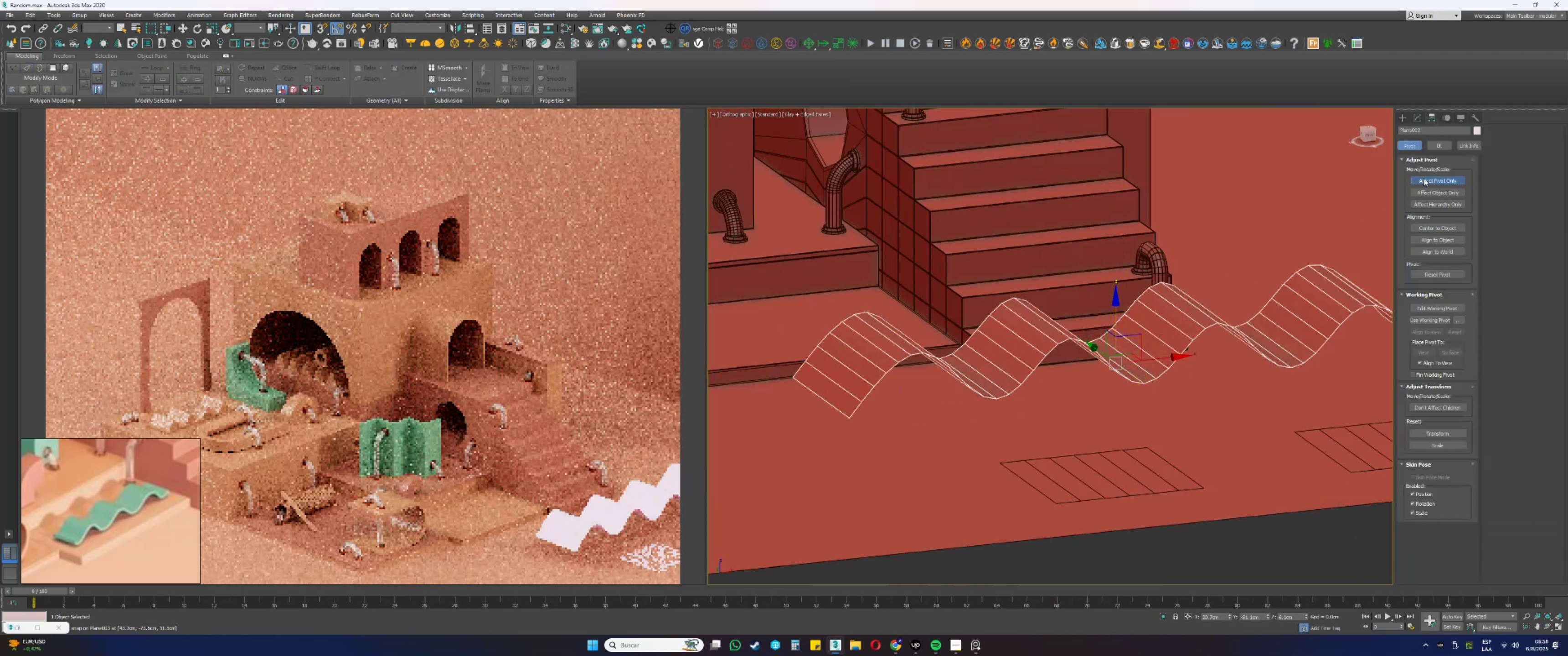 
left_click_drag(start_coordinate=[1116, 284], to_coordinate=[1142, 379])
 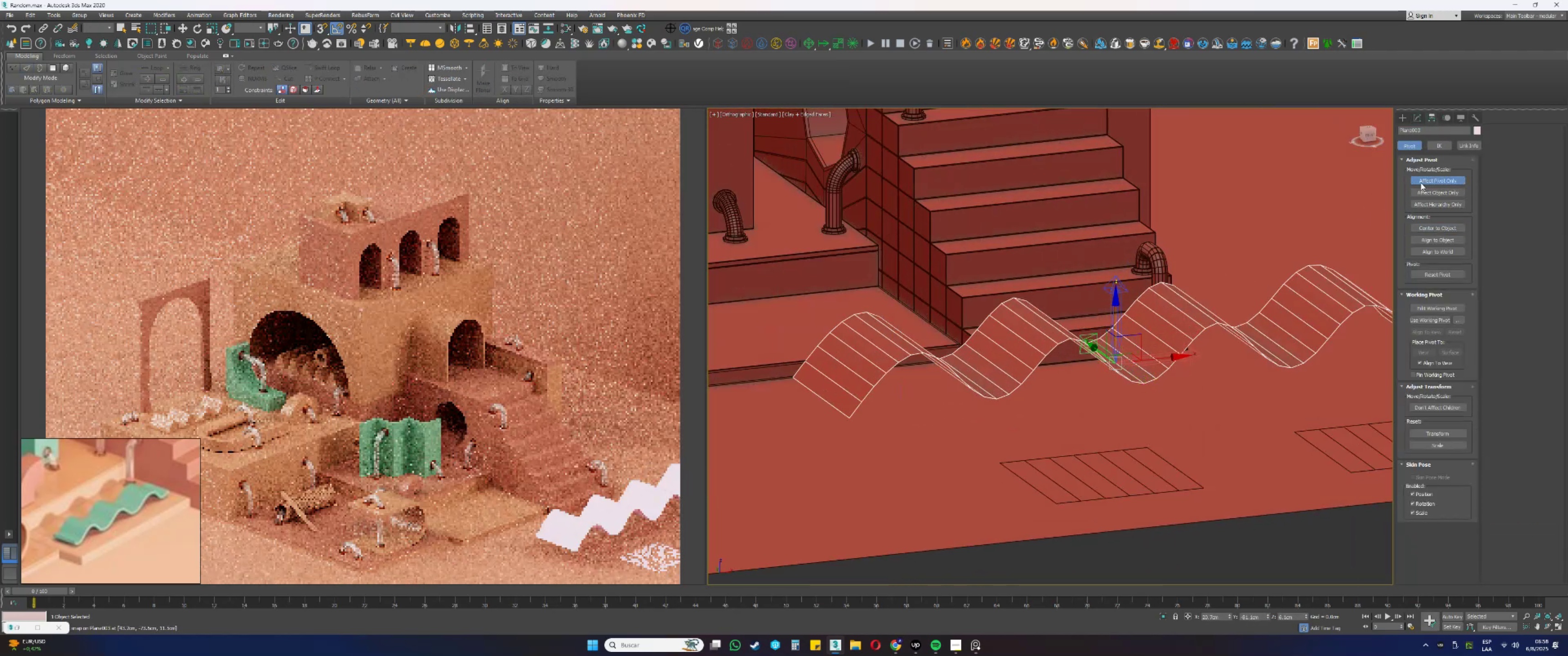 
left_click([1424, 178])
 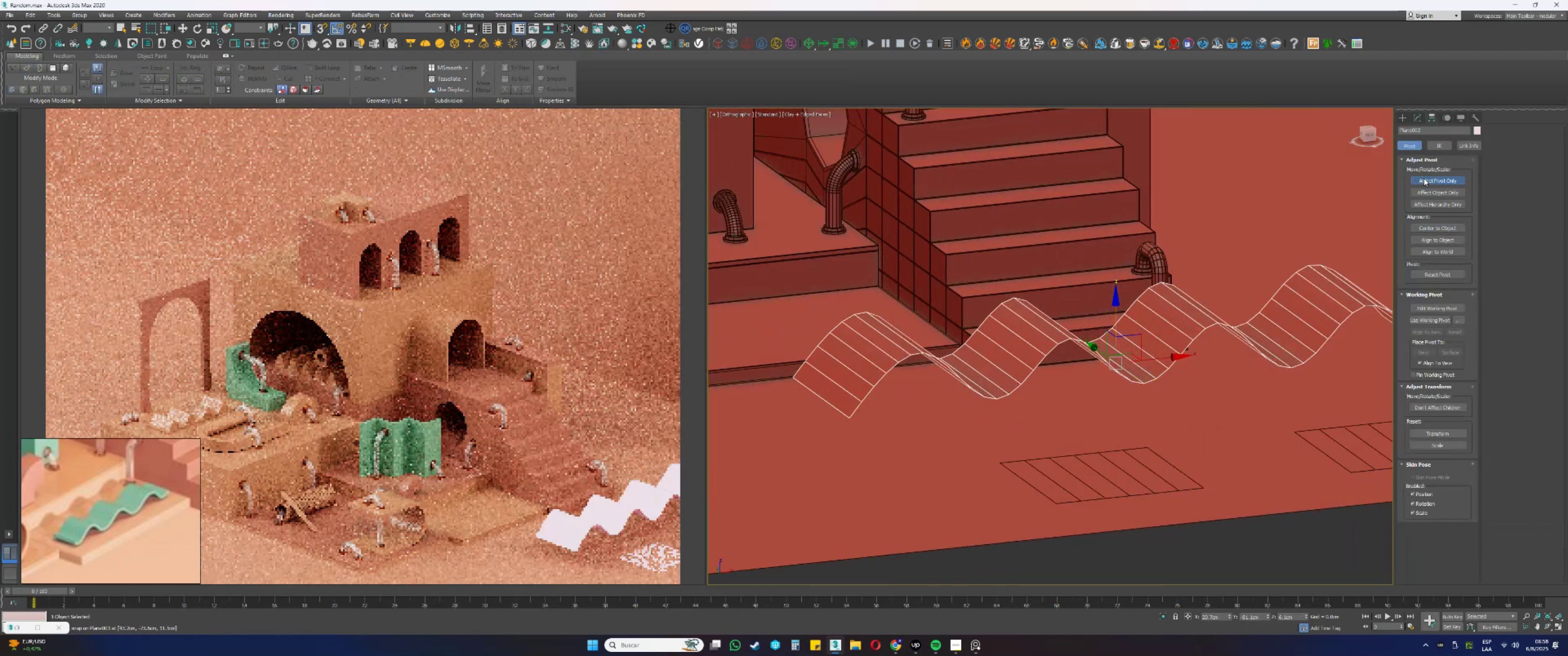 
hold_key(key=AltLeft, duration=0.59)
scroll: coordinate [1142, 325], scroll_direction: down, amount: 2.0
 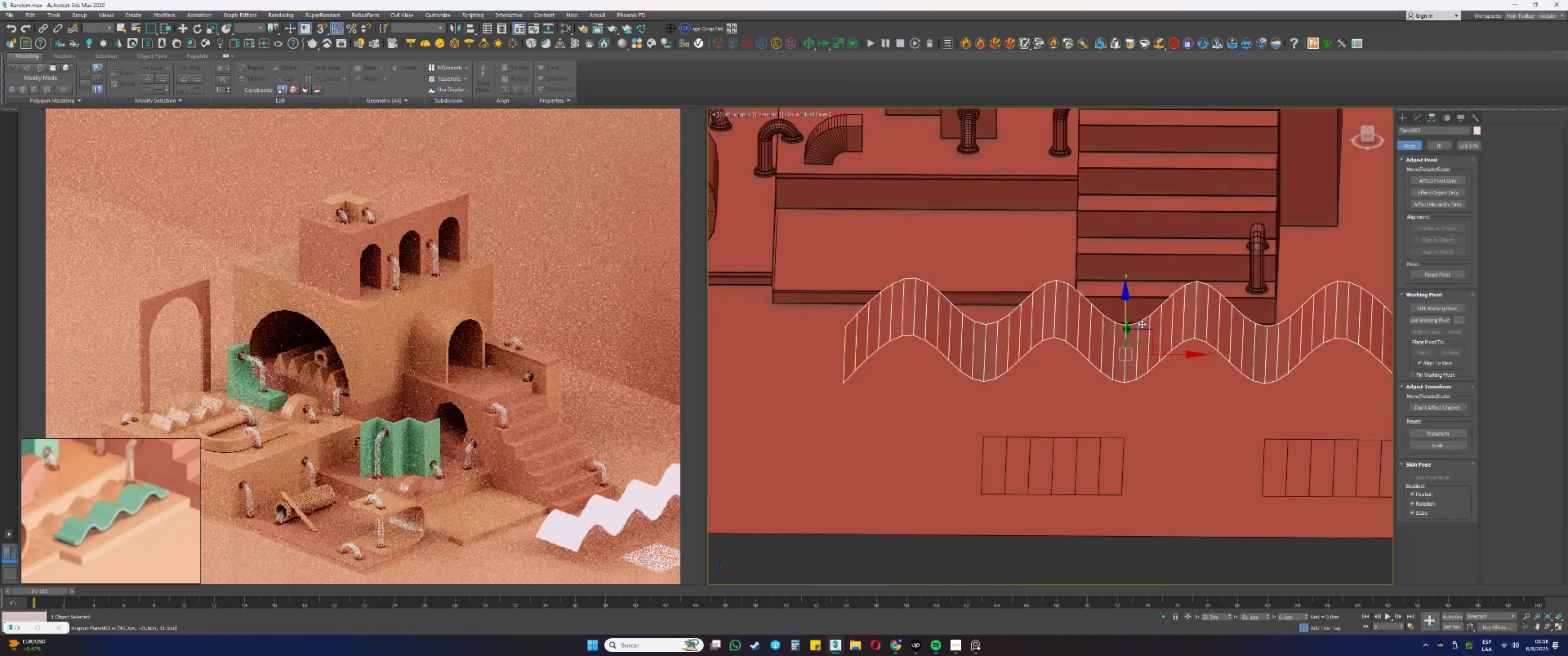 
key(Alt+AltLeft)
 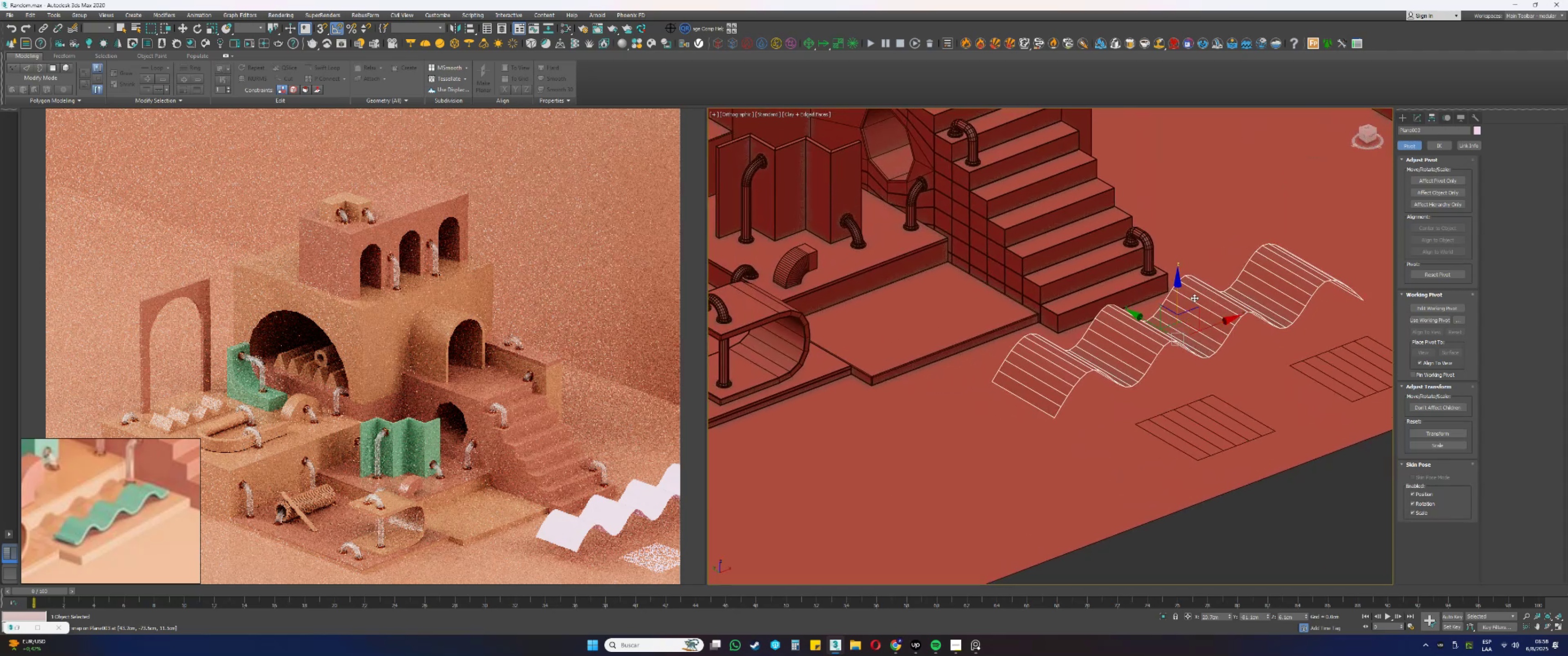 
left_click_drag(start_coordinate=[1176, 298], to_coordinate=[879, 374])
 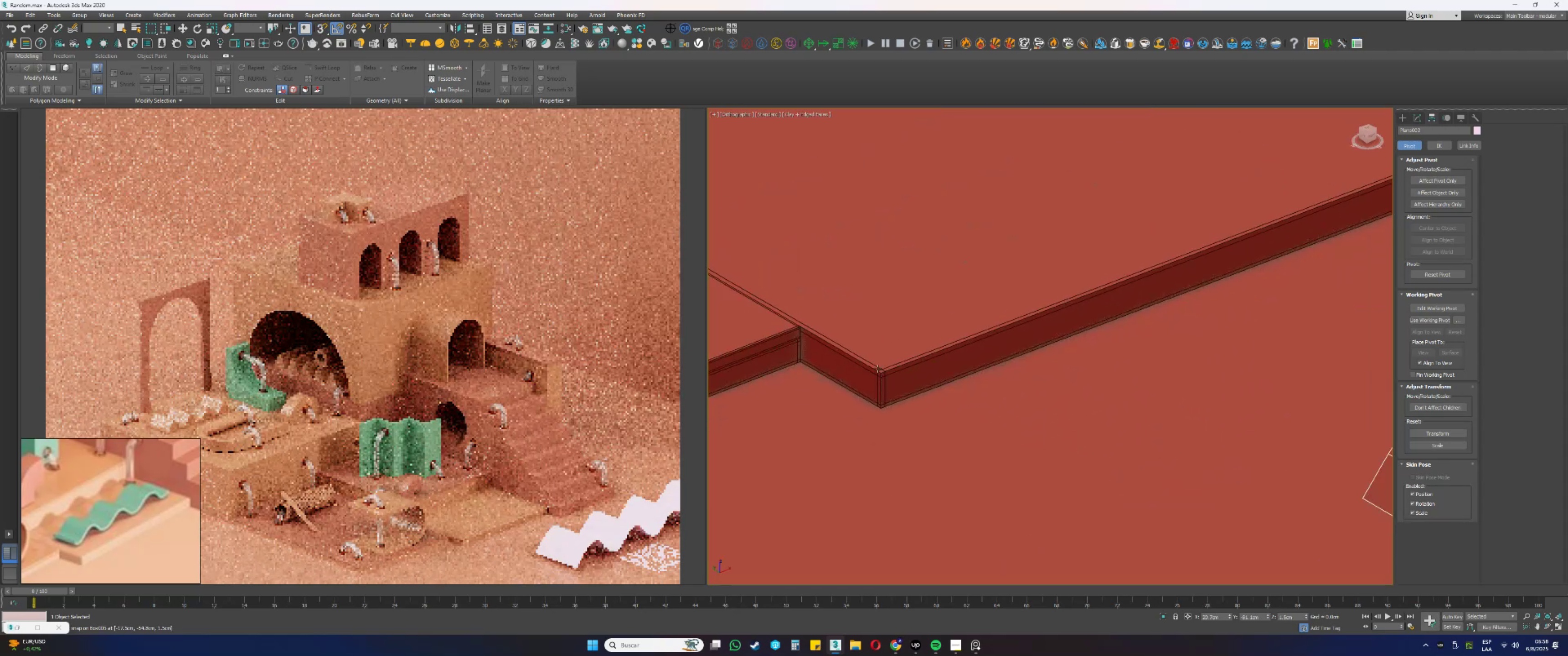 
scroll: coordinate [886, 371], scroll_direction: up, amount: 8.0
 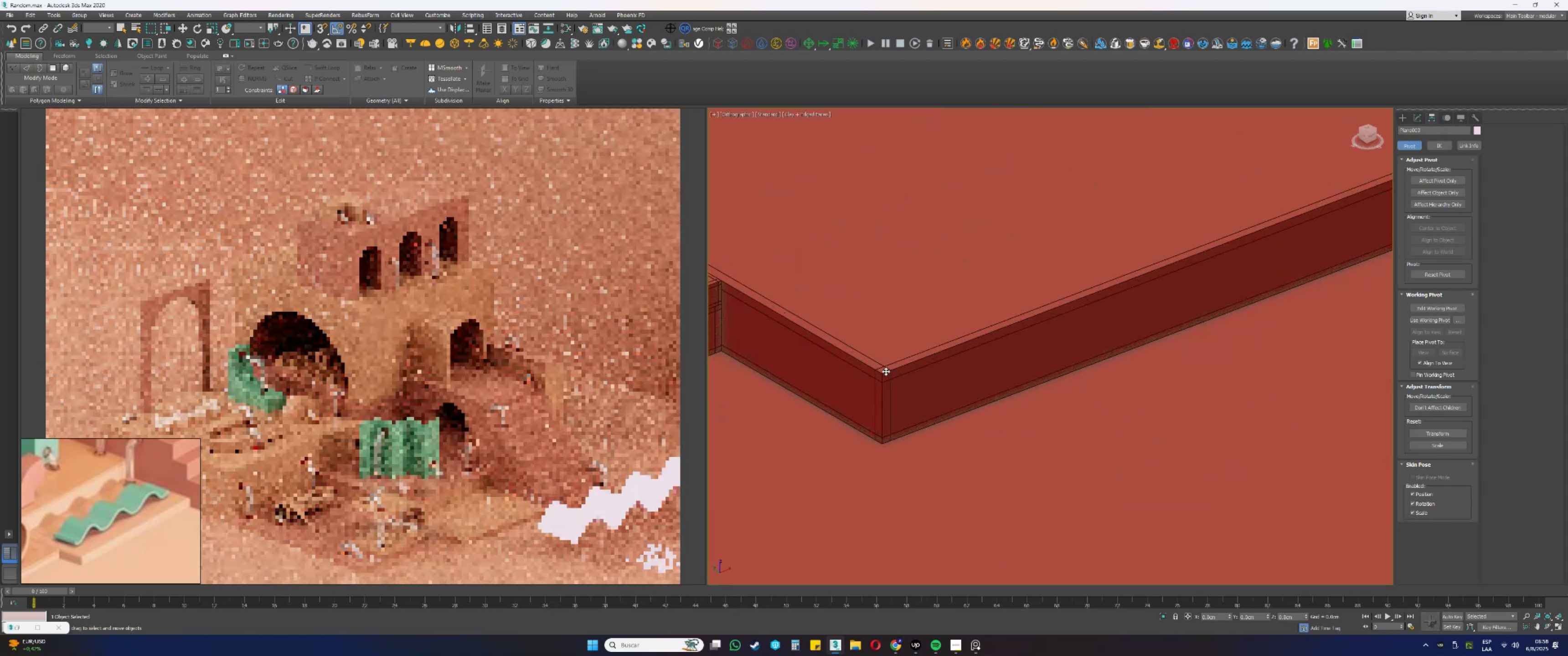 
type(ssssss)
 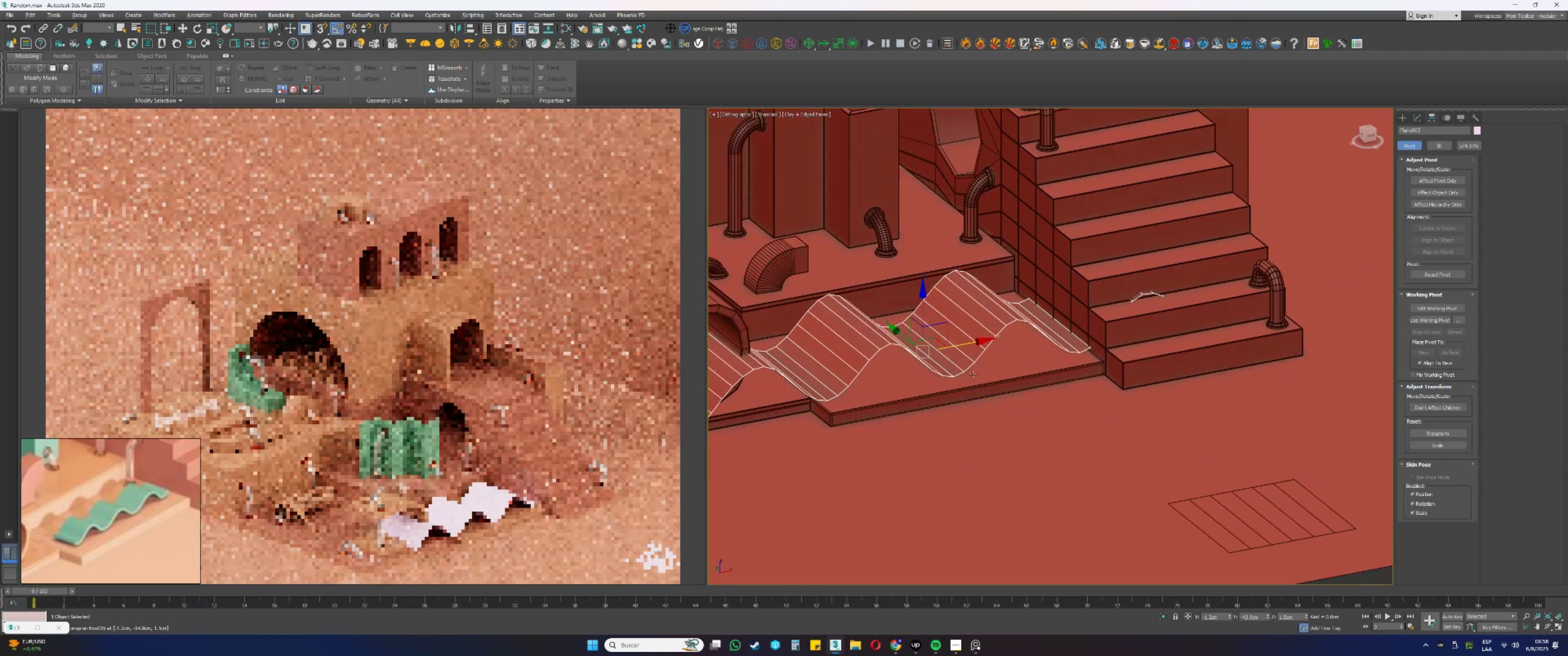 
scroll: coordinate [1042, 338], scroll_direction: down, amount: 10.0
 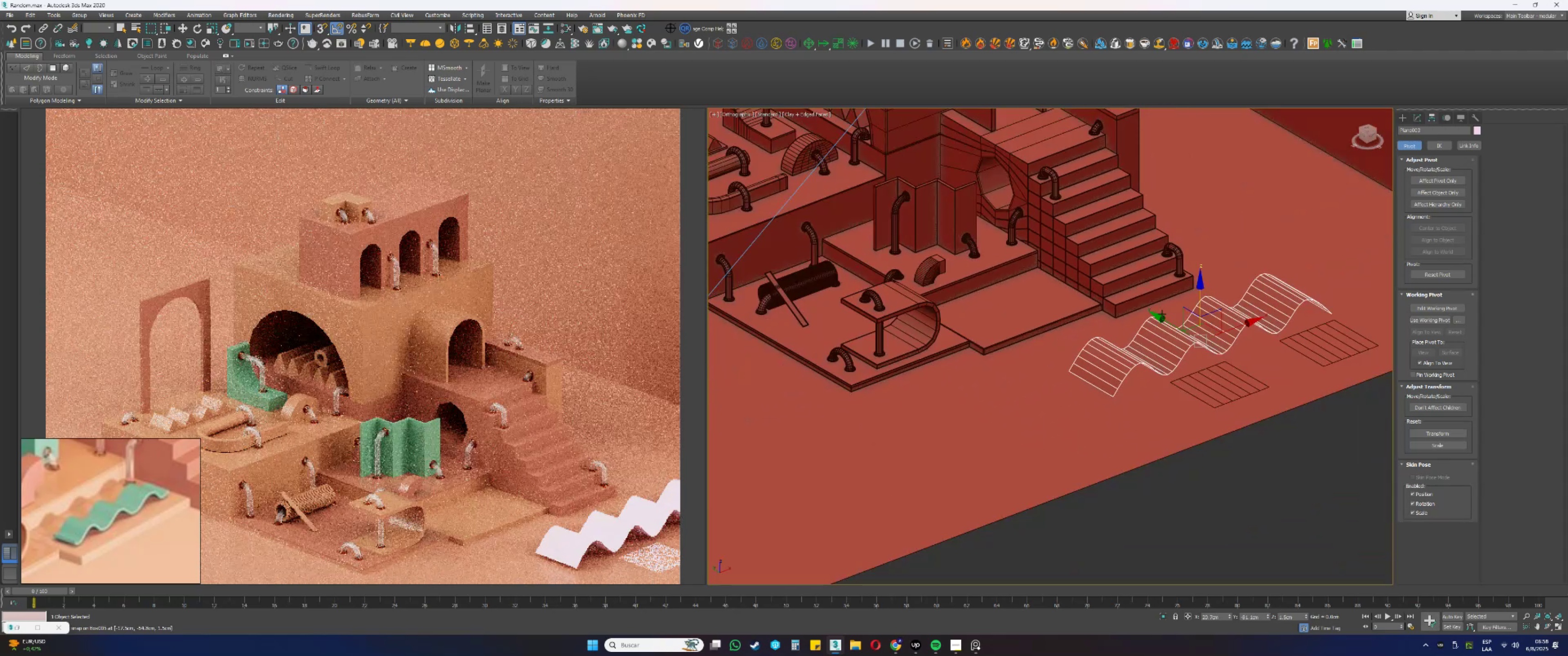 
left_click_drag(start_coordinate=[1170, 323], to_coordinate=[962, 328])
 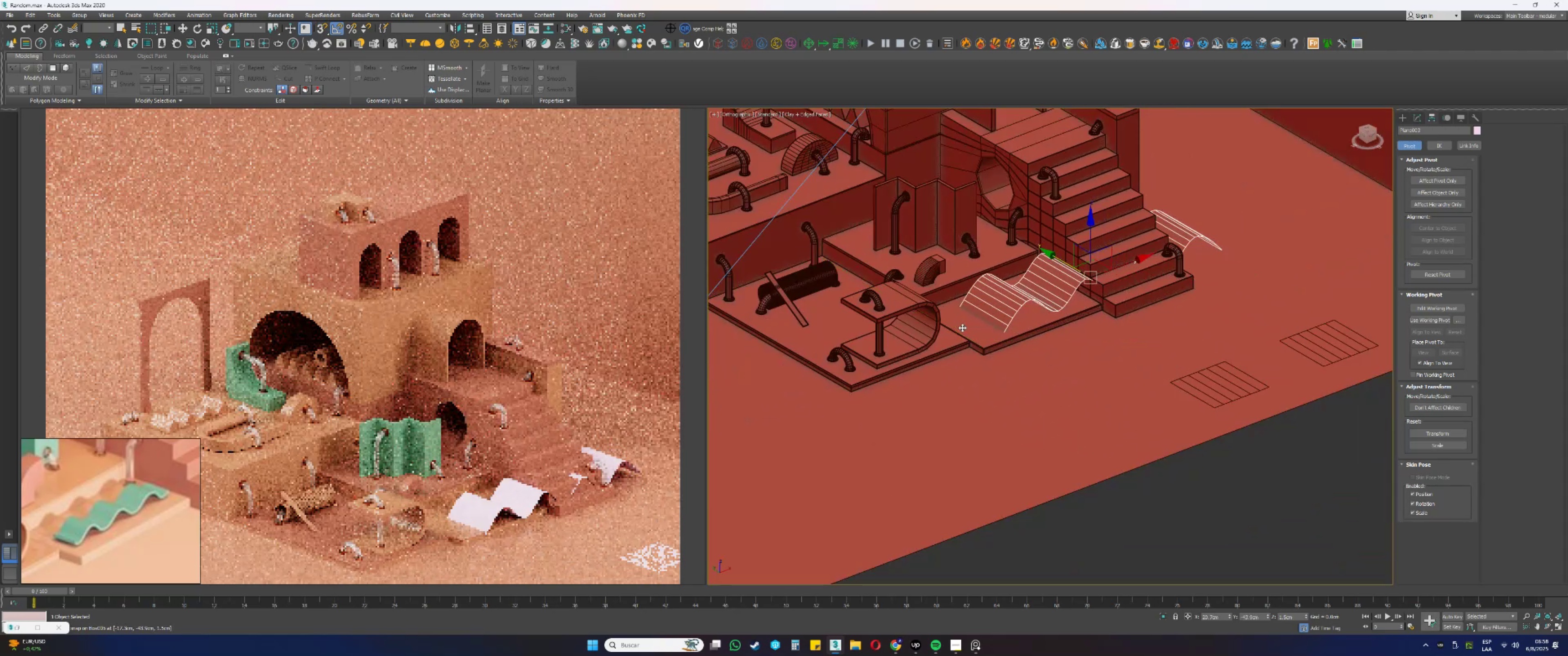 
scroll: coordinate [1099, 265], scroll_direction: up, amount: 2.0
 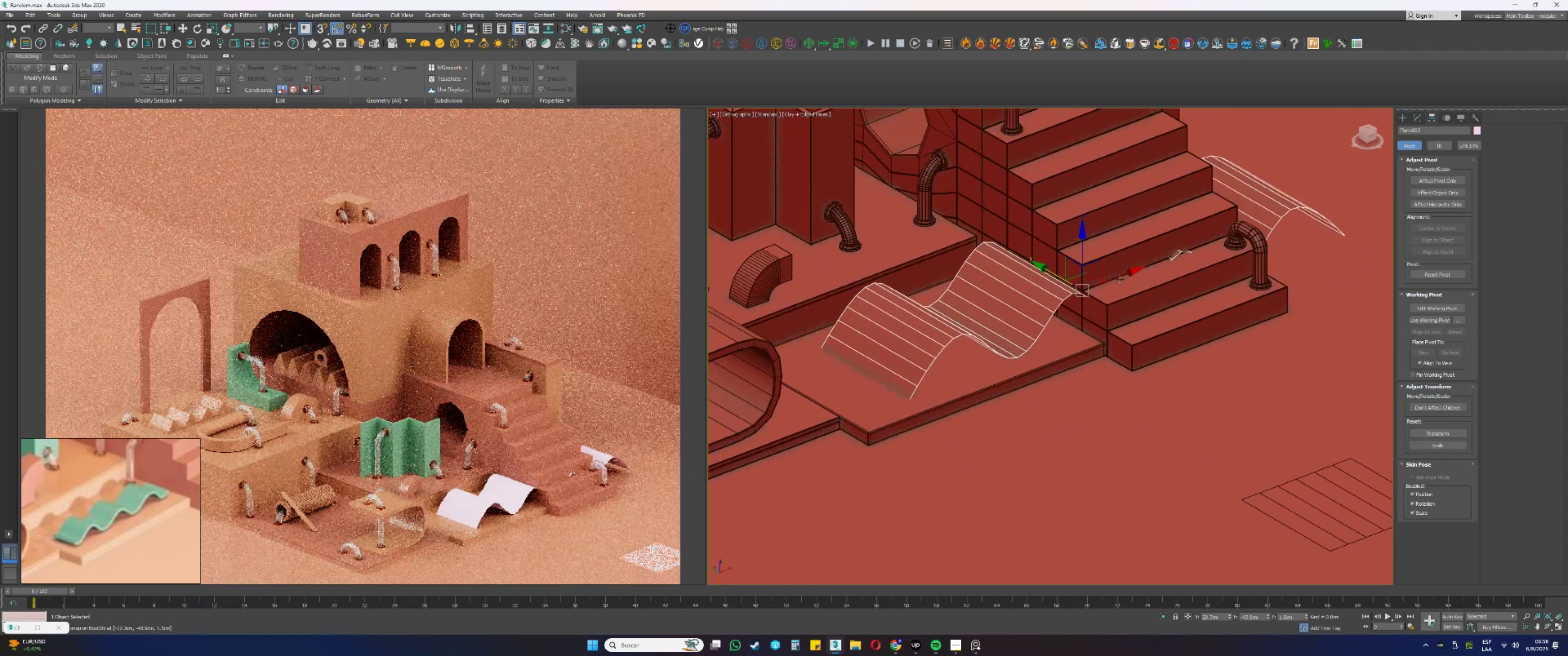 
left_click_drag(start_coordinate=[1119, 276], to_coordinate=[993, 383])
 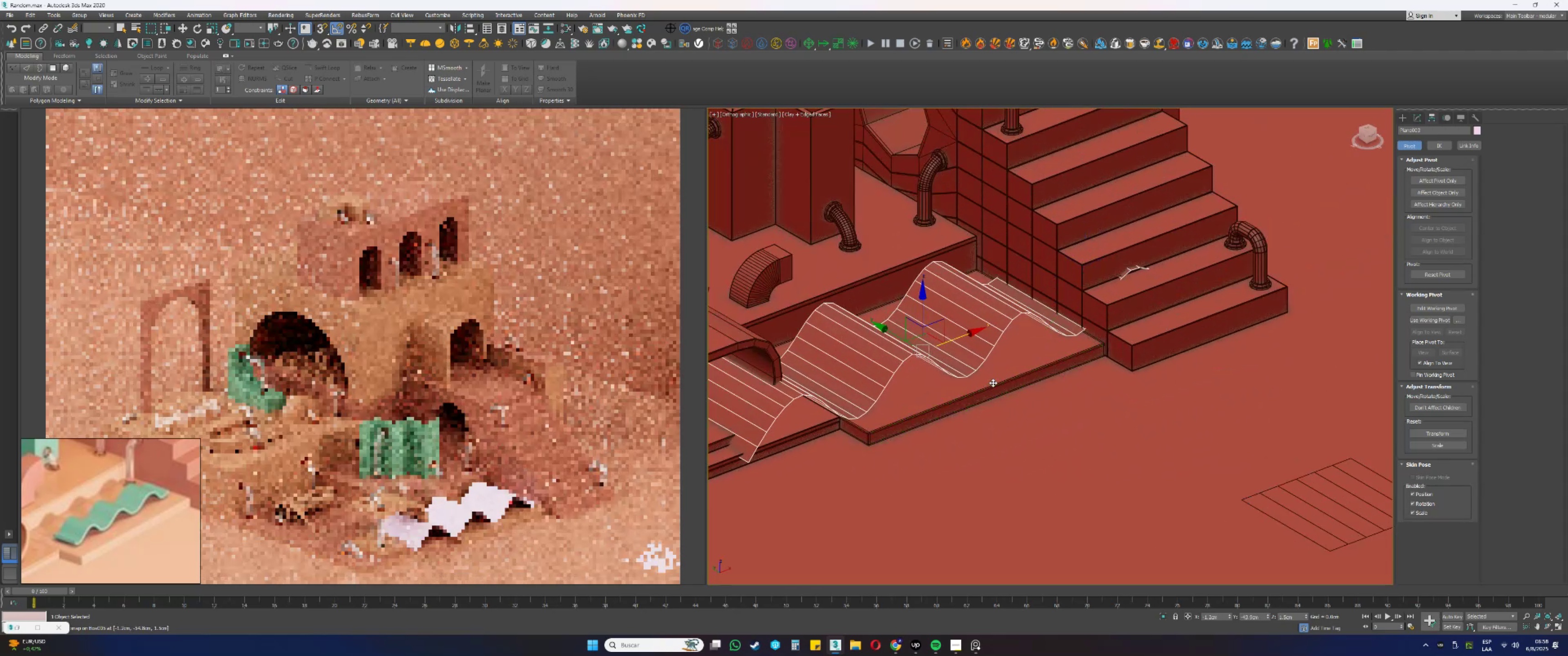 
key(Alt+AltLeft)
 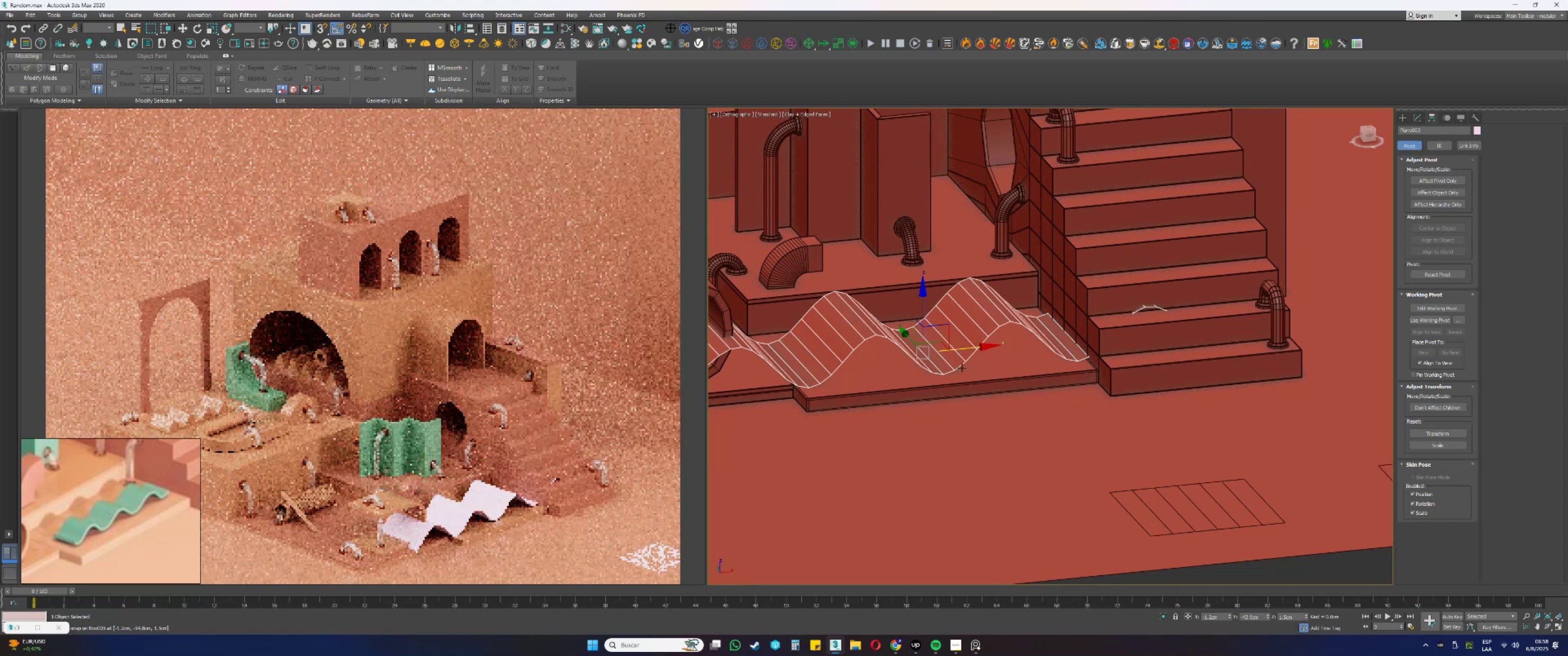 
key(R)
 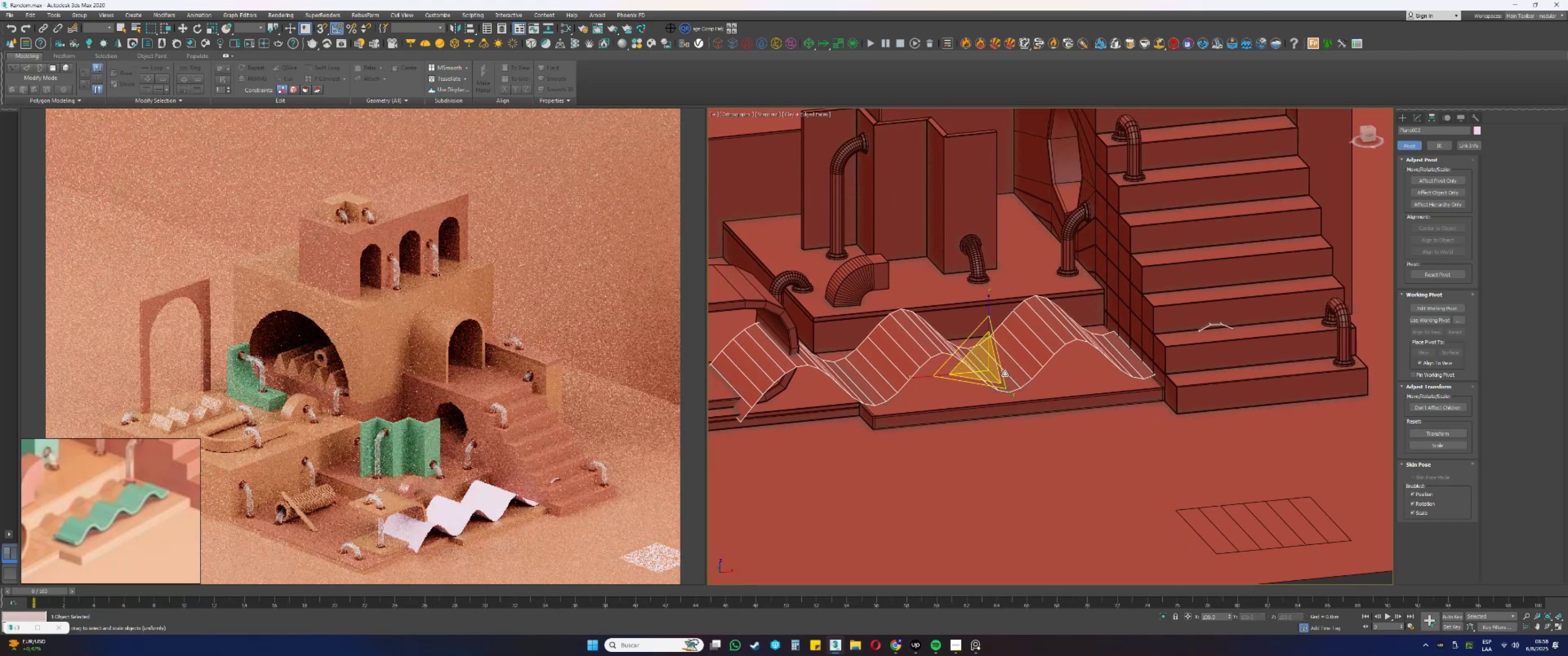 
left_click_drag(start_coordinate=[980, 365], to_coordinate=[1003, 432])
 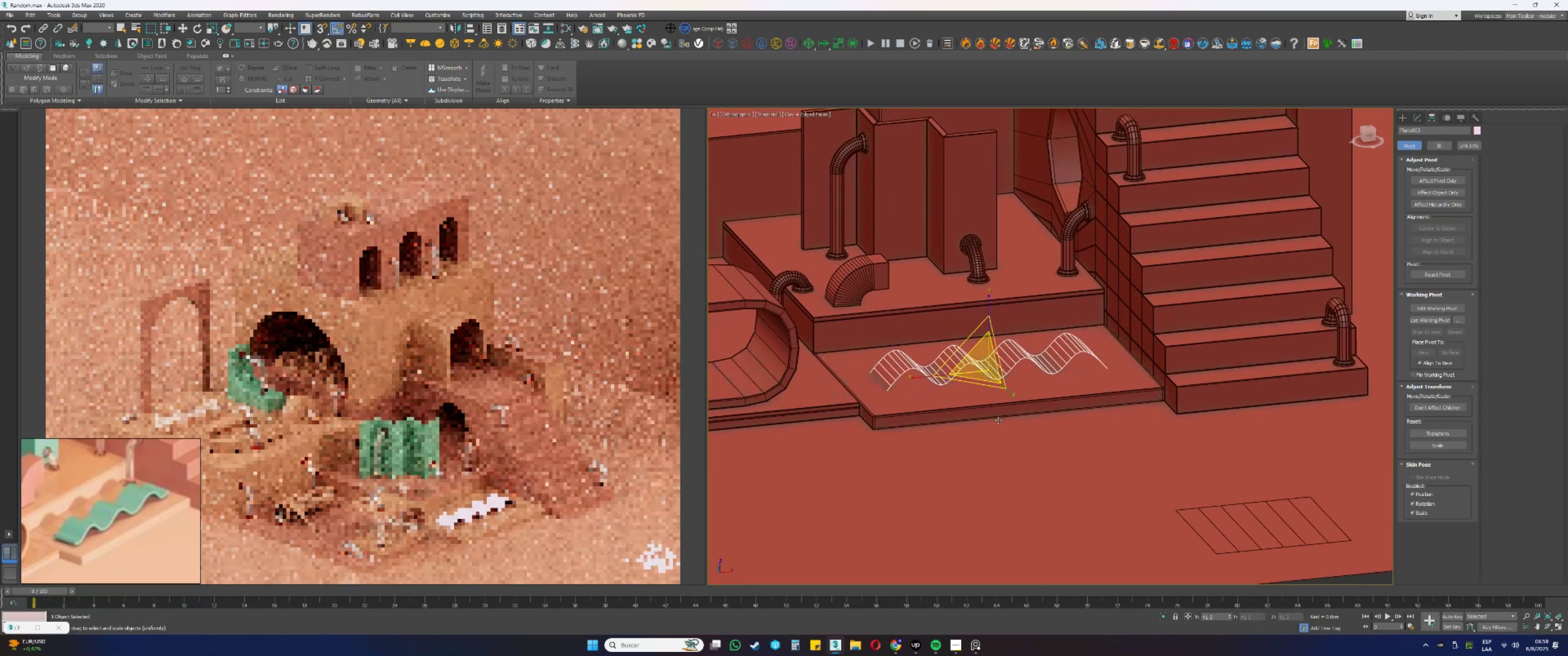 
scroll: coordinate [991, 331], scroll_direction: up, amount: 2.0
 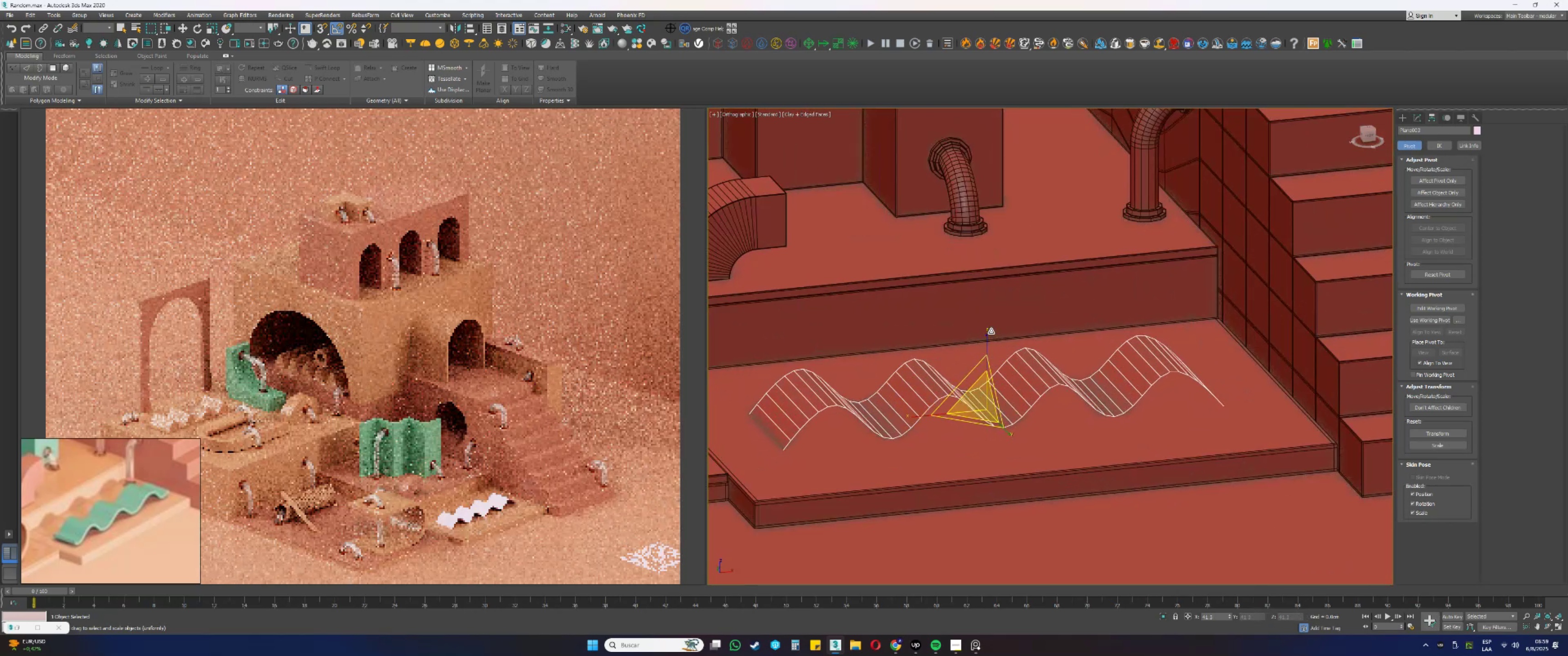 
hold_key(key=AltLeft, duration=0.42)
 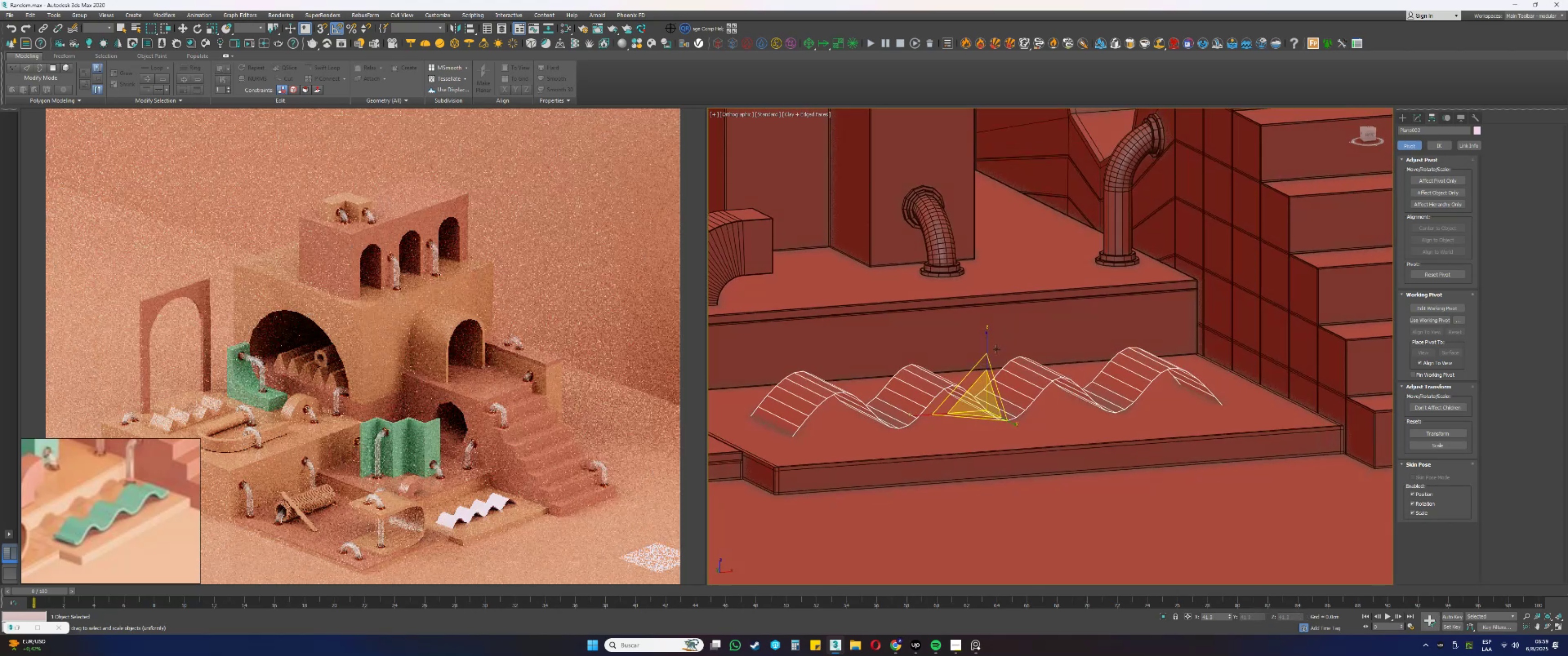 
key(F3)
 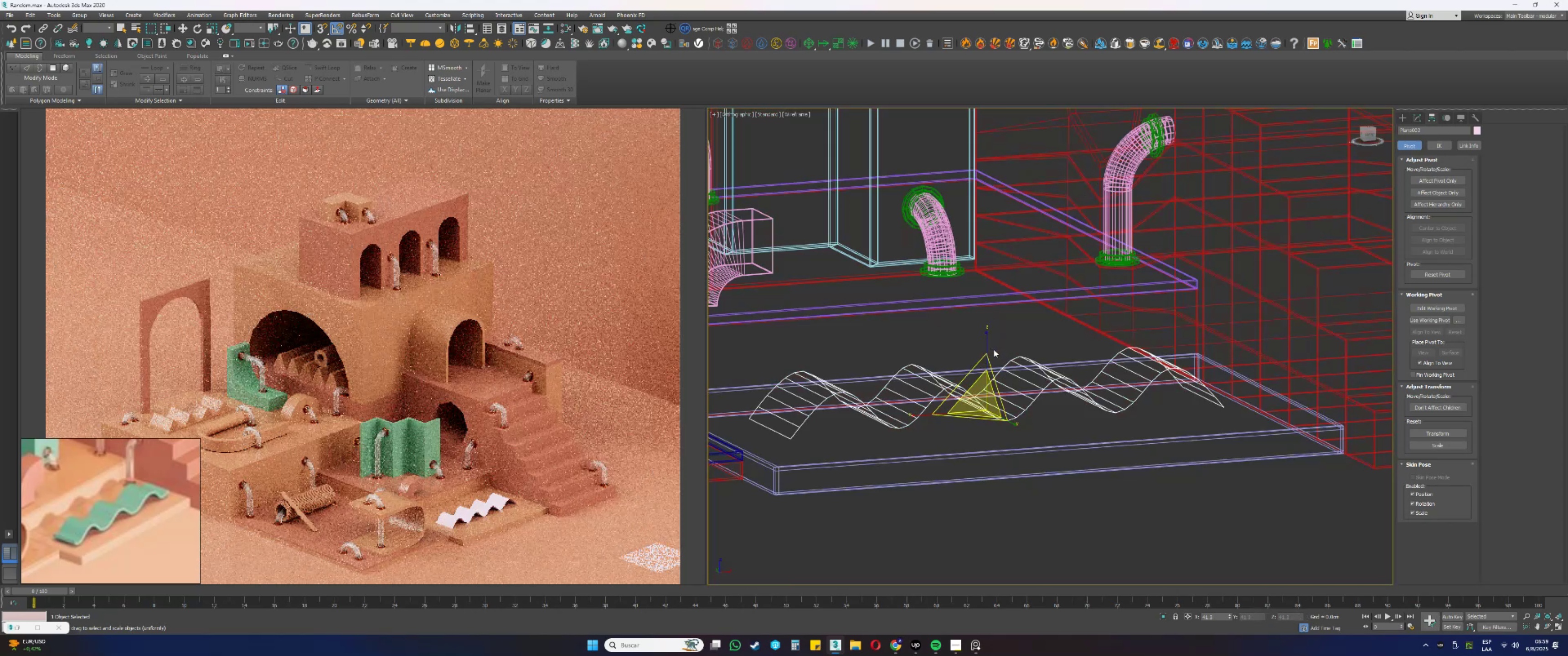 
key(F3)
 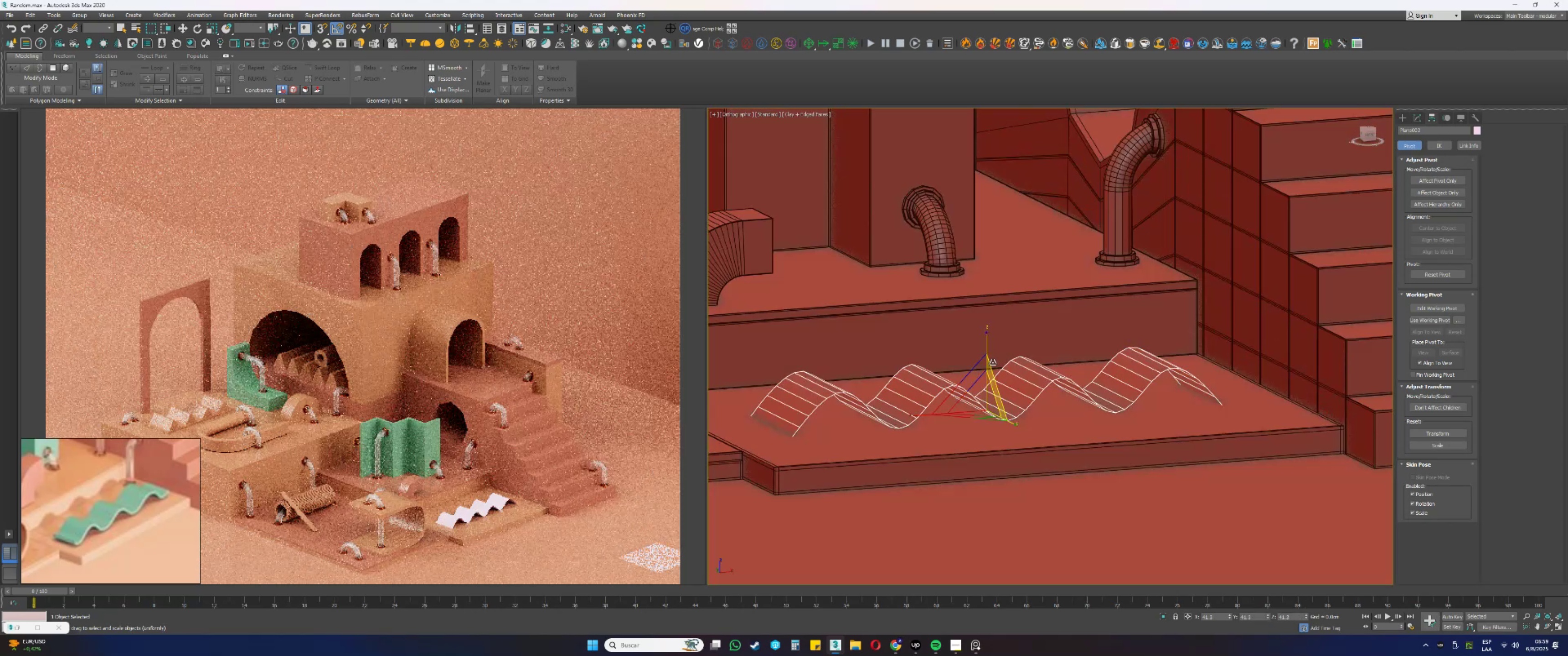 
key(W)
 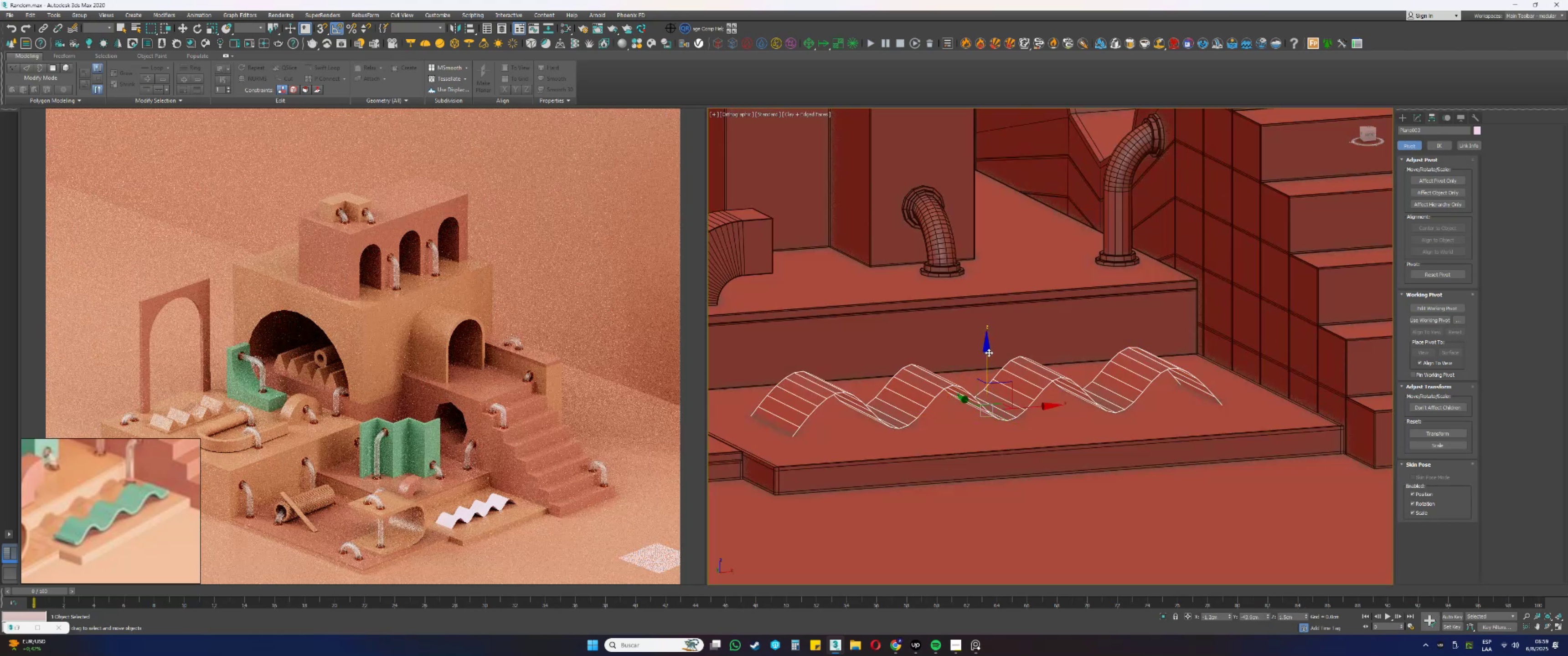 
left_click_drag(start_coordinate=[989, 353], to_coordinate=[982, 321])
 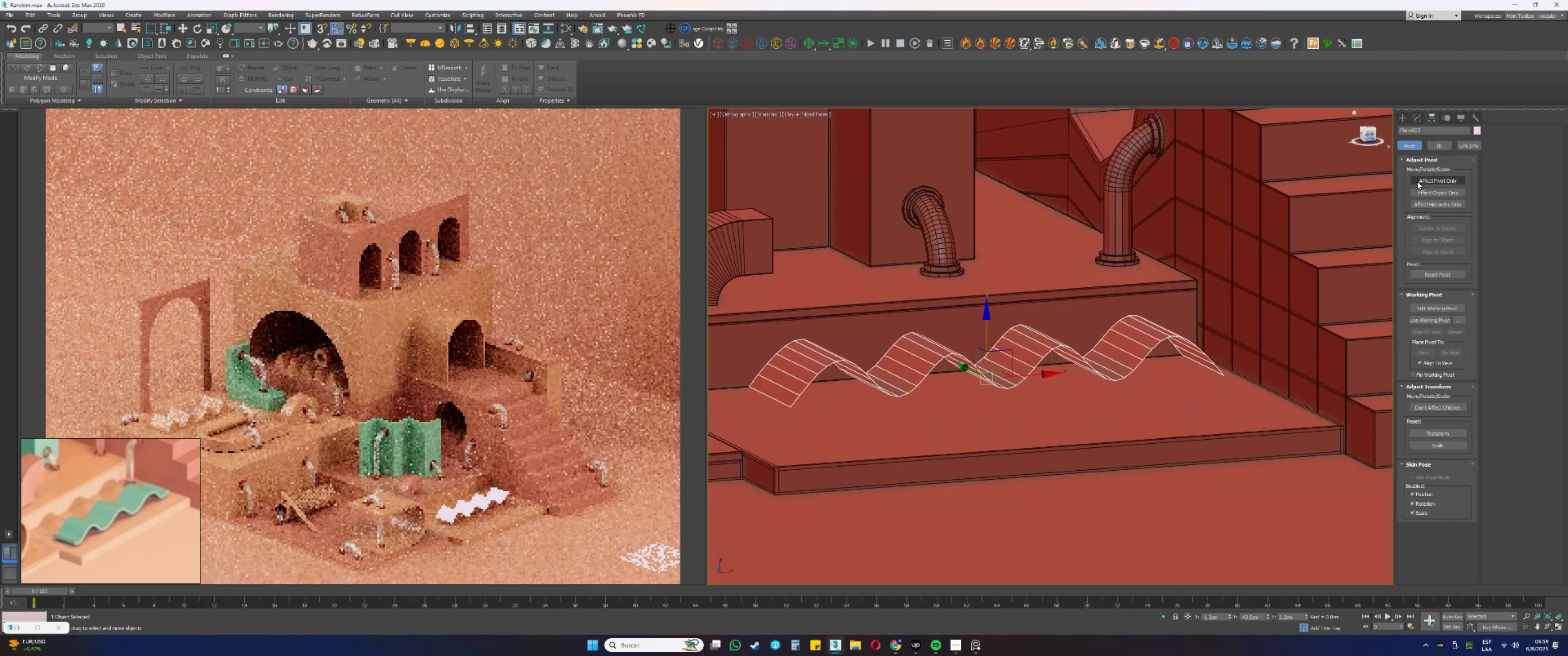 
key(Alt+AltLeft)
 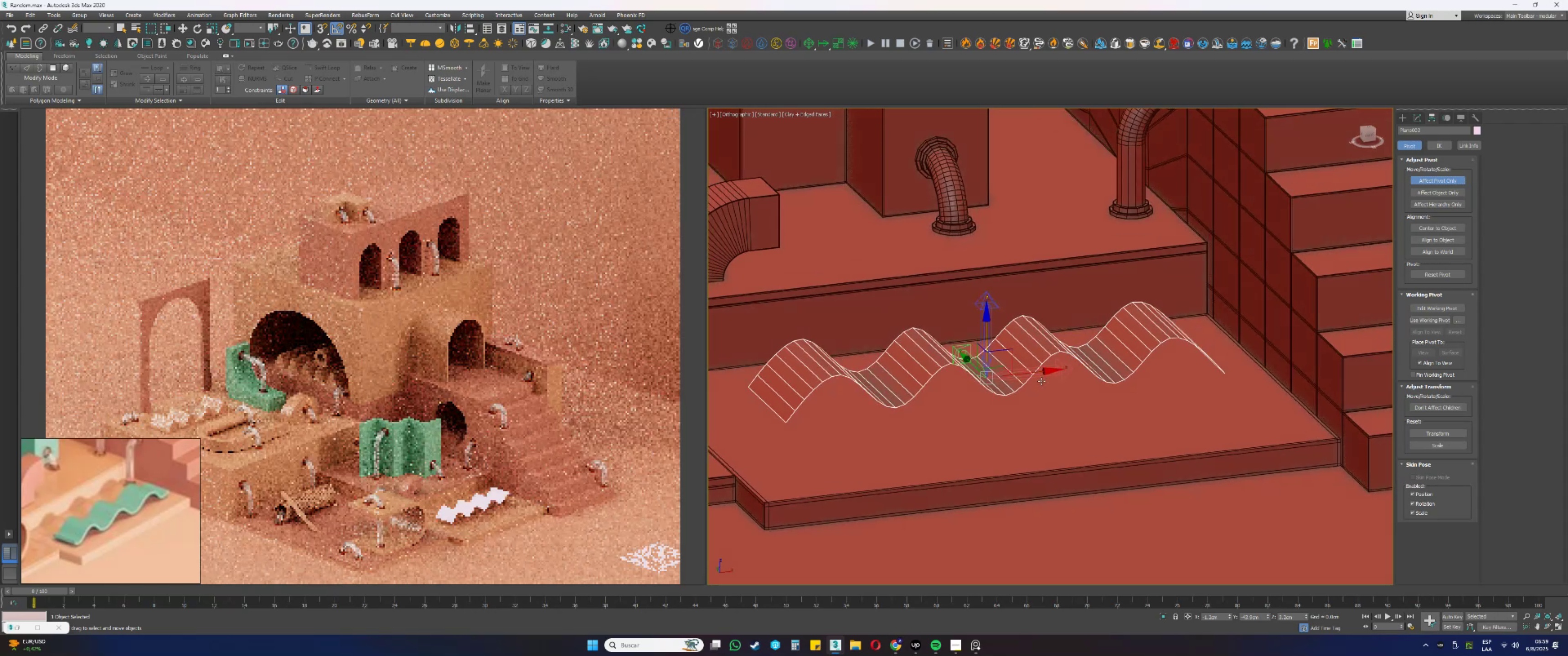 
key(F3)
 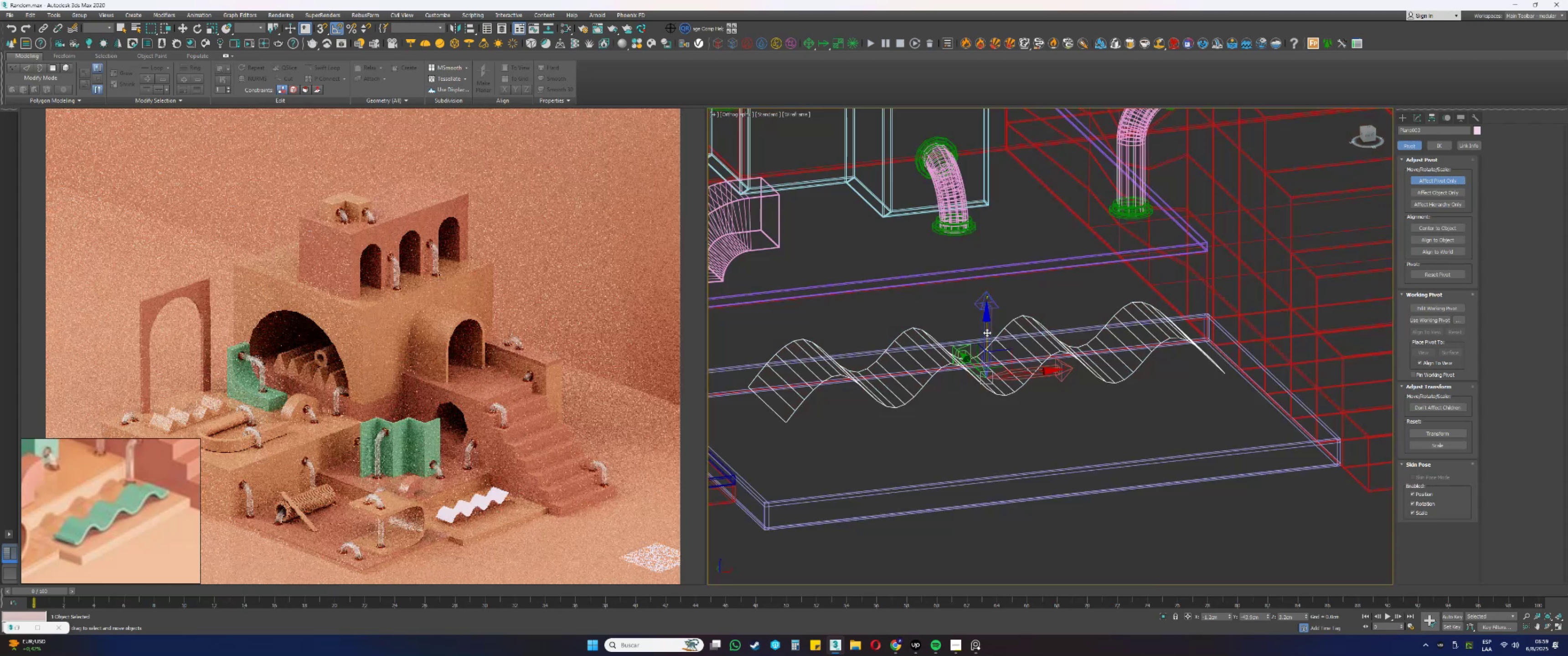 
left_click_drag(start_coordinate=[987, 332], to_coordinate=[789, 427])
 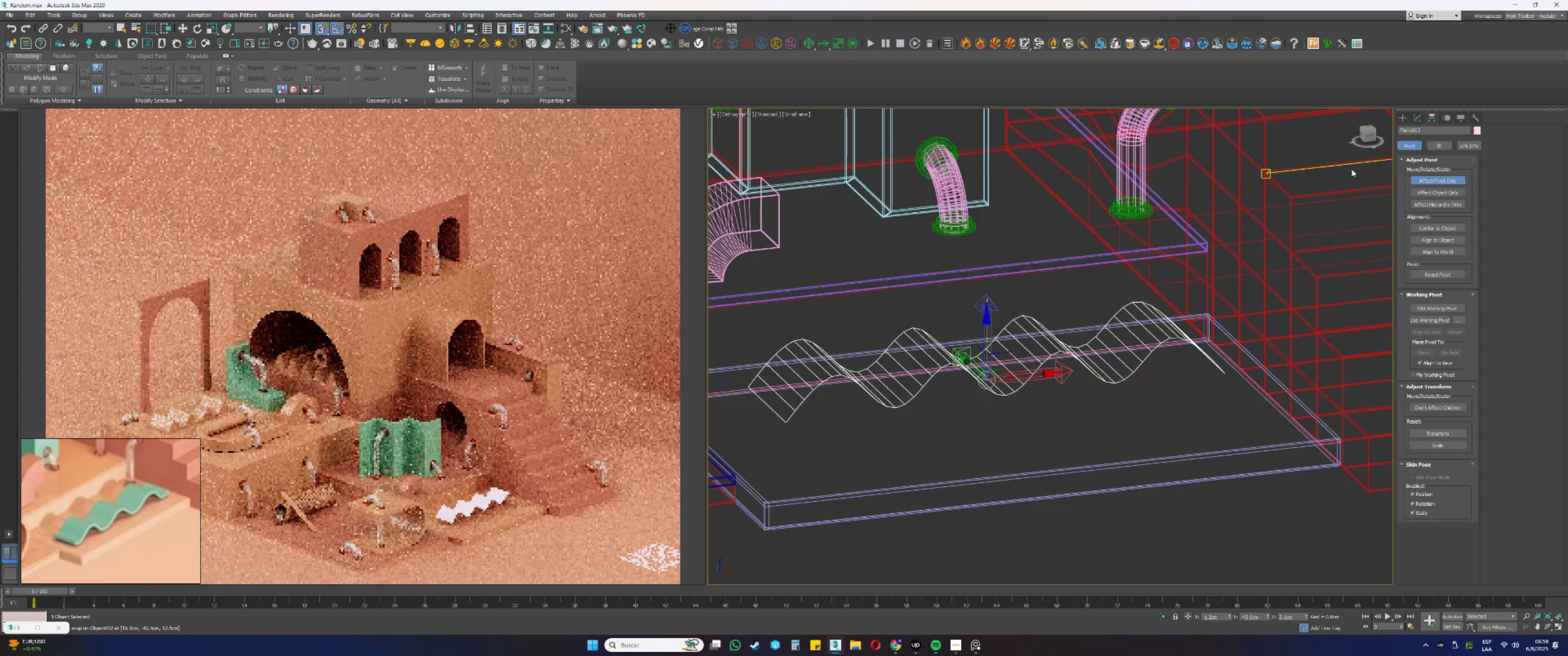 
key(S)
 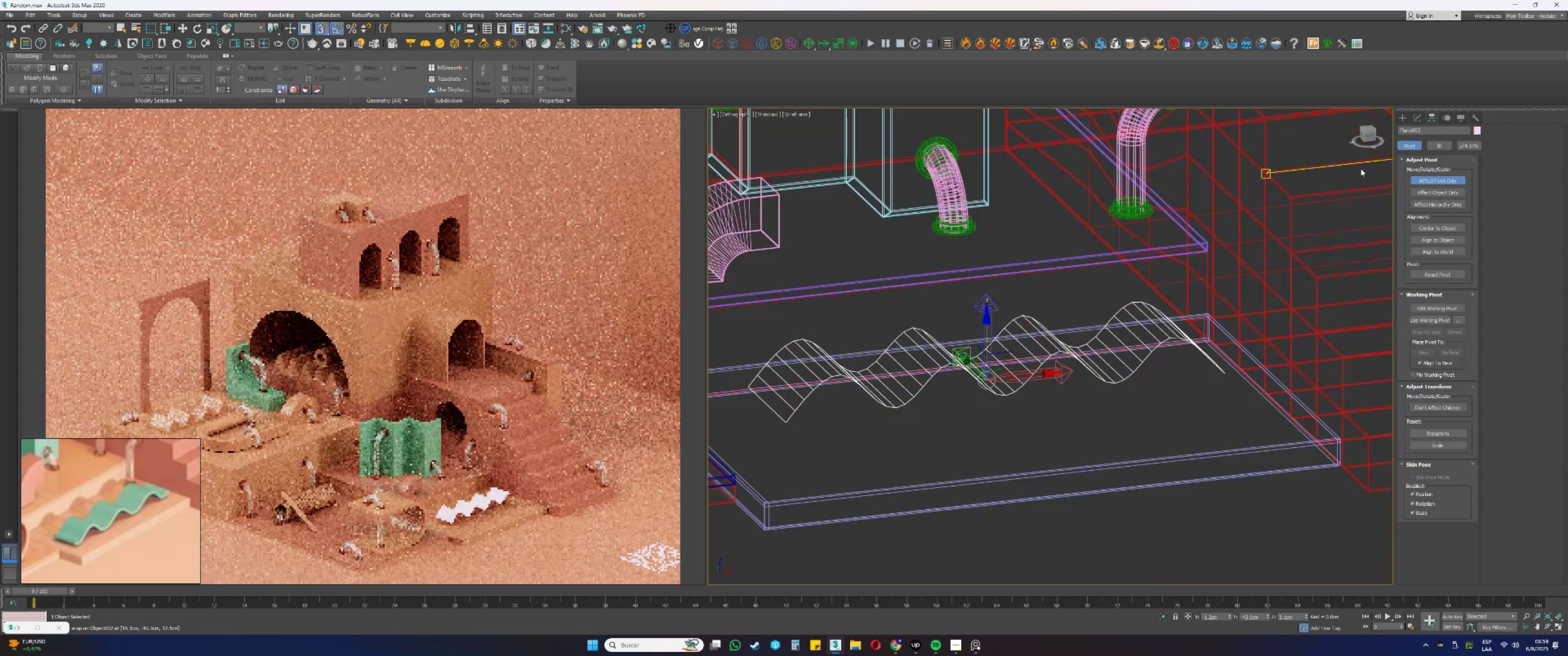 
left_click([1415, 179])
 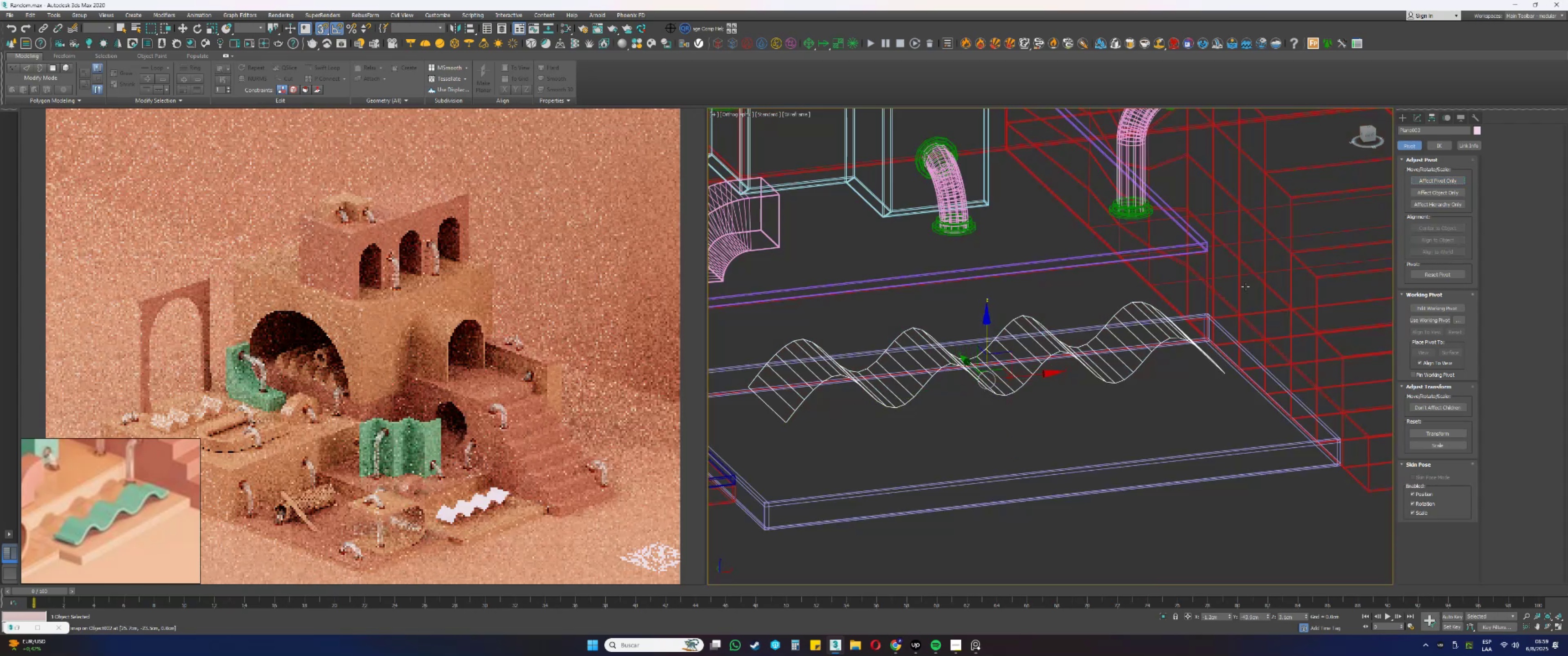 
key(F3)
 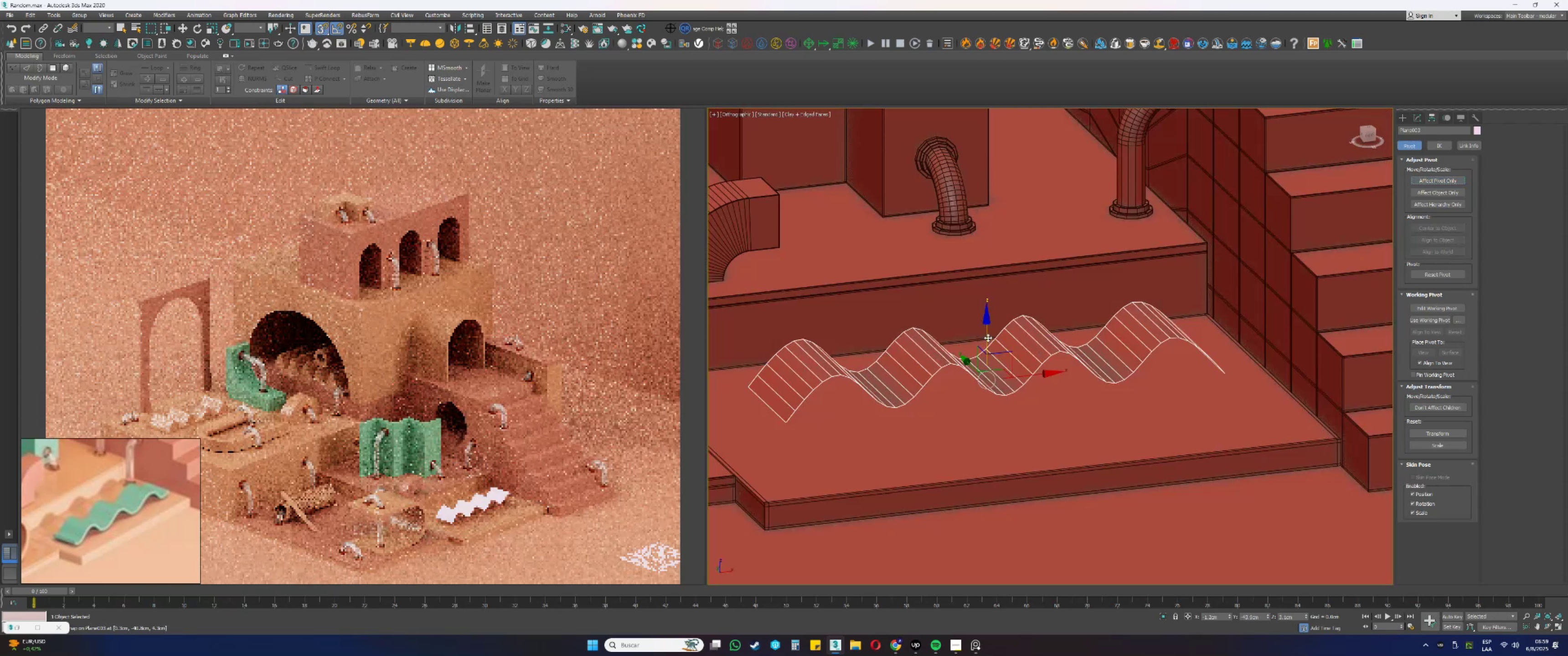 
left_click_drag(start_coordinate=[987, 336], to_coordinate=[769, 497])
 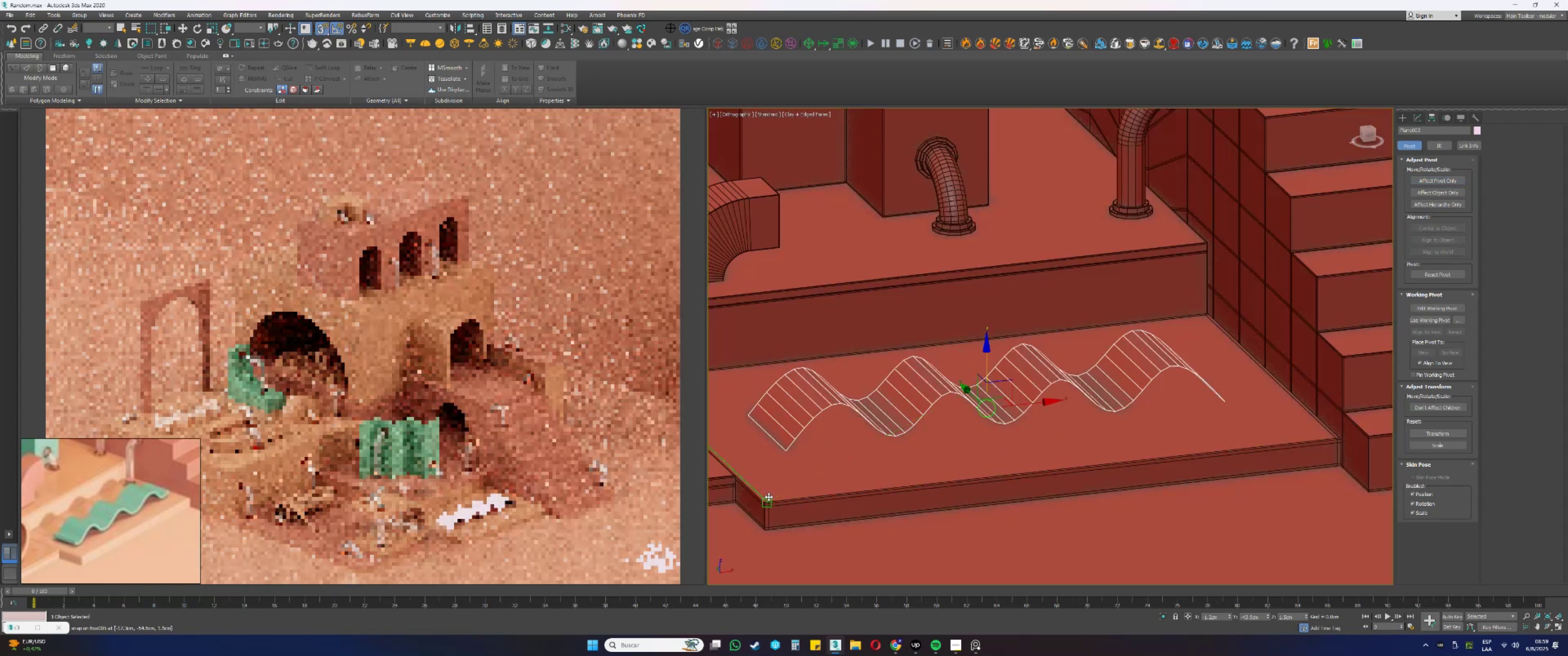 
key(S)
 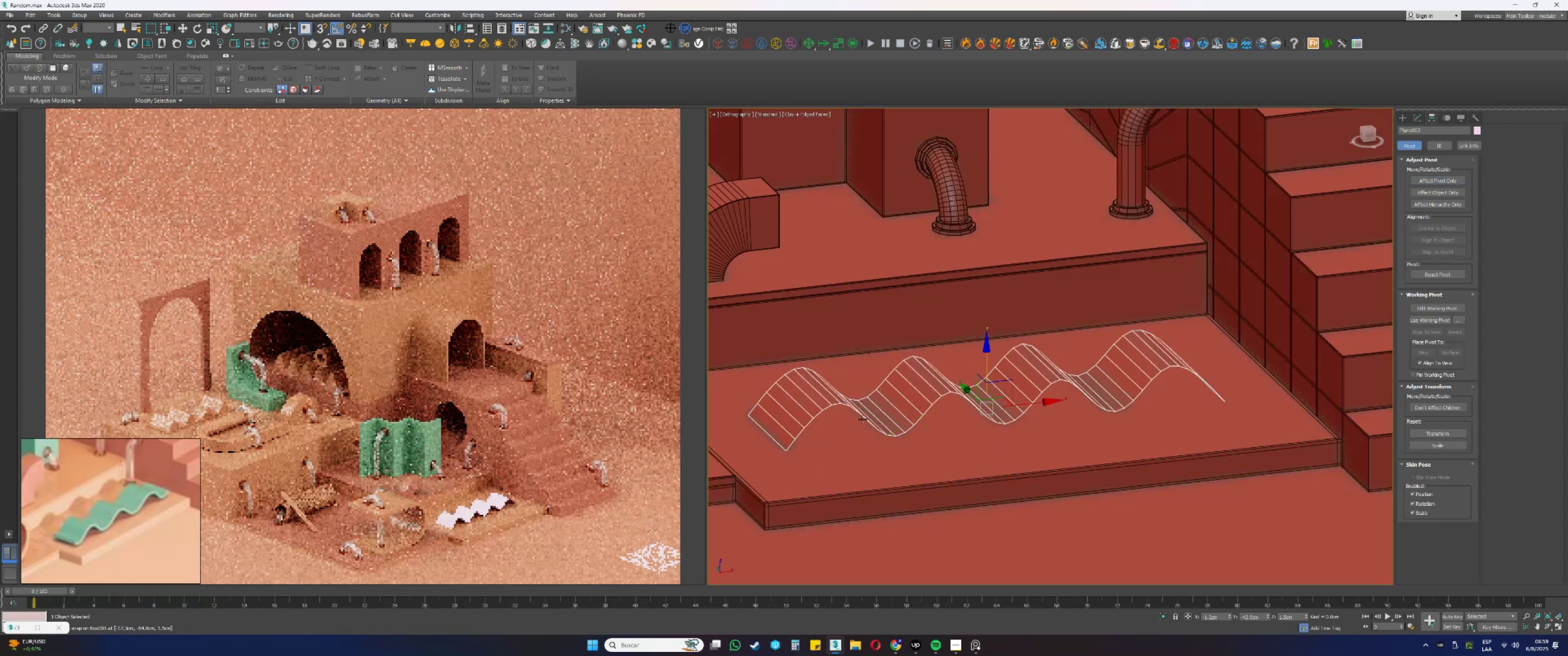 
hold_key(key=AltLeft, duration=1.11)
 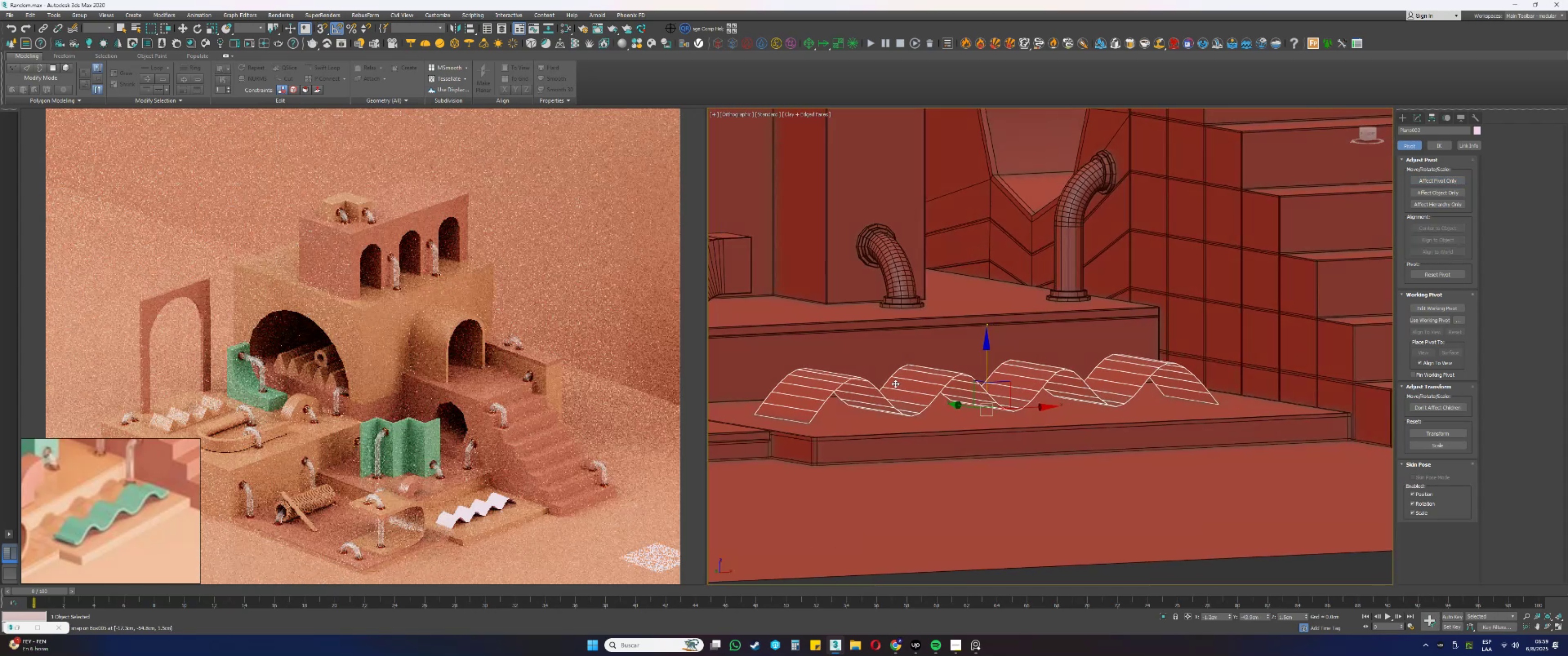 
scroll: coordinate [895, 384], scroll_direction: up, amount: 2.0
 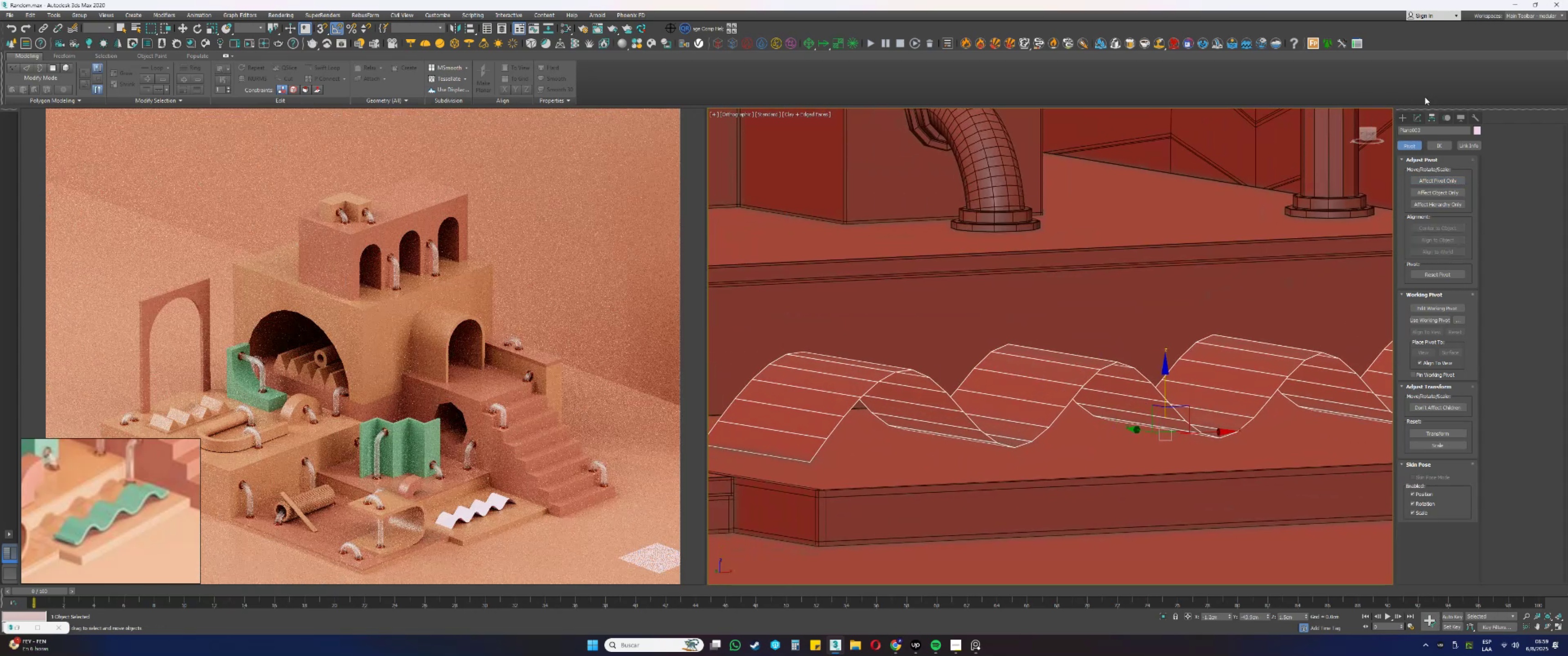 
left_click([1418, 113])
 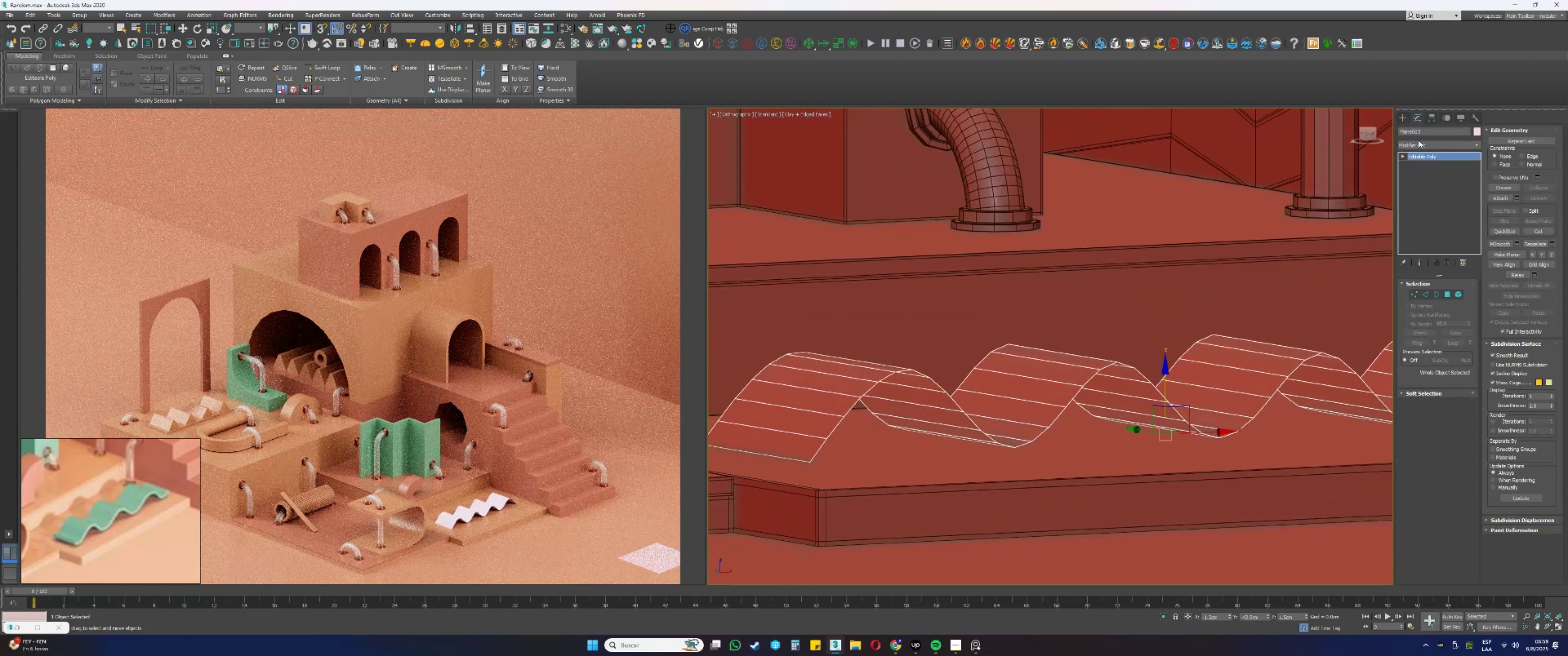 
type(sssss)
 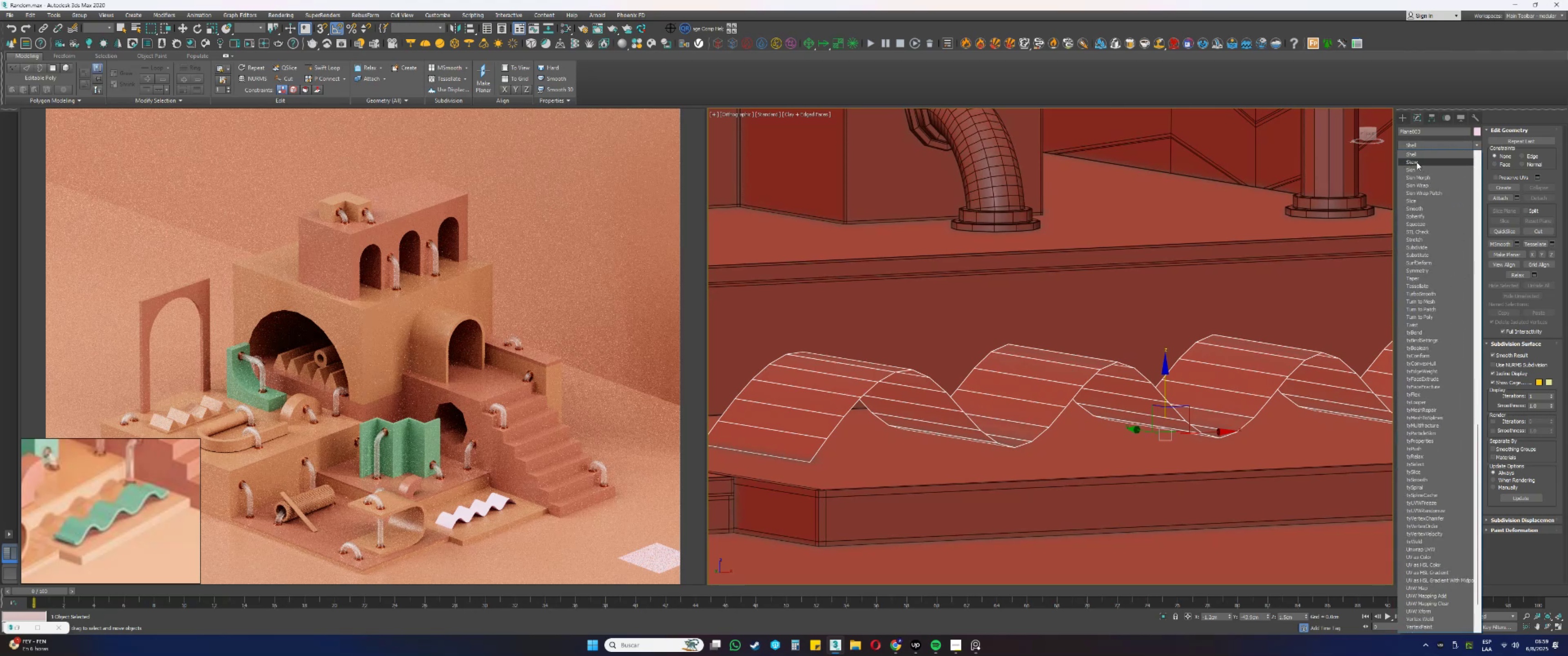 
left_click([1413, 155])
 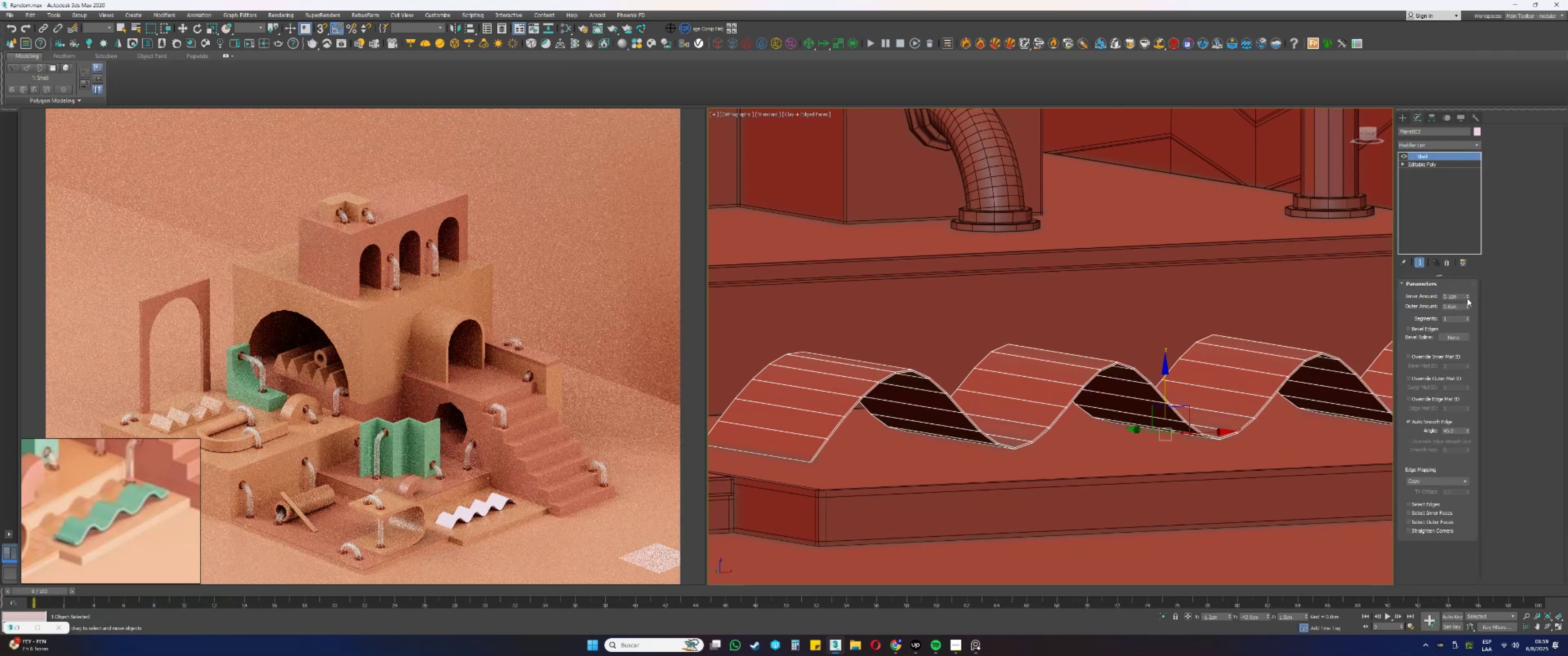 
right_click([1467, 298])
 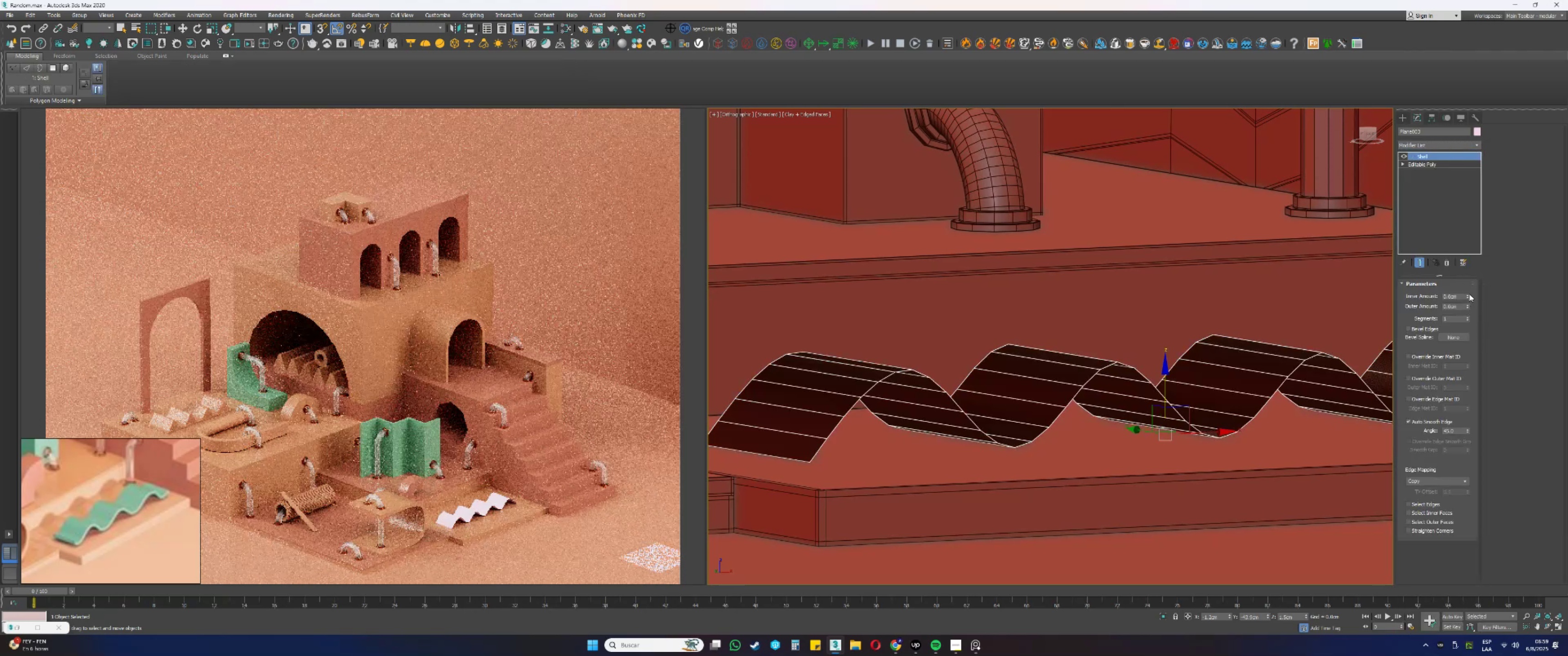 
left_click([1469, 293])
 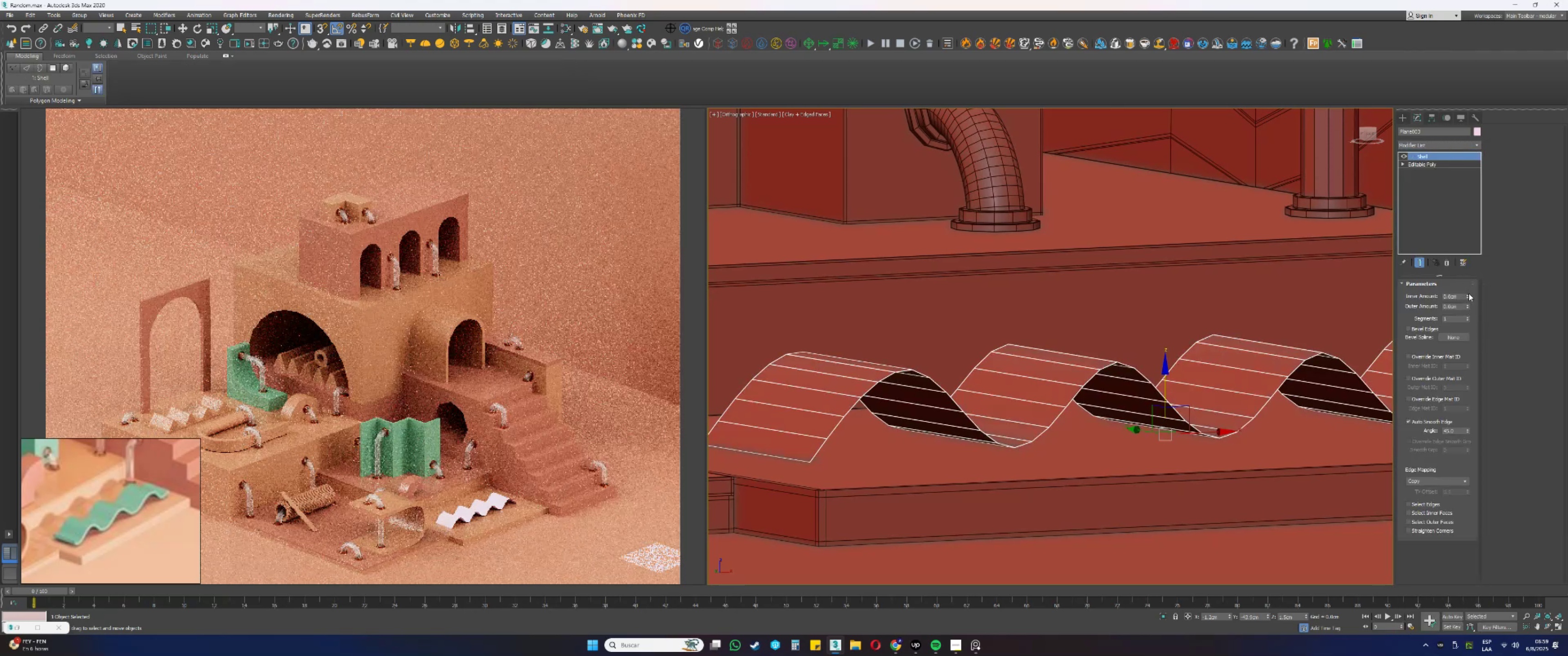 
double_click([1469, 293])
 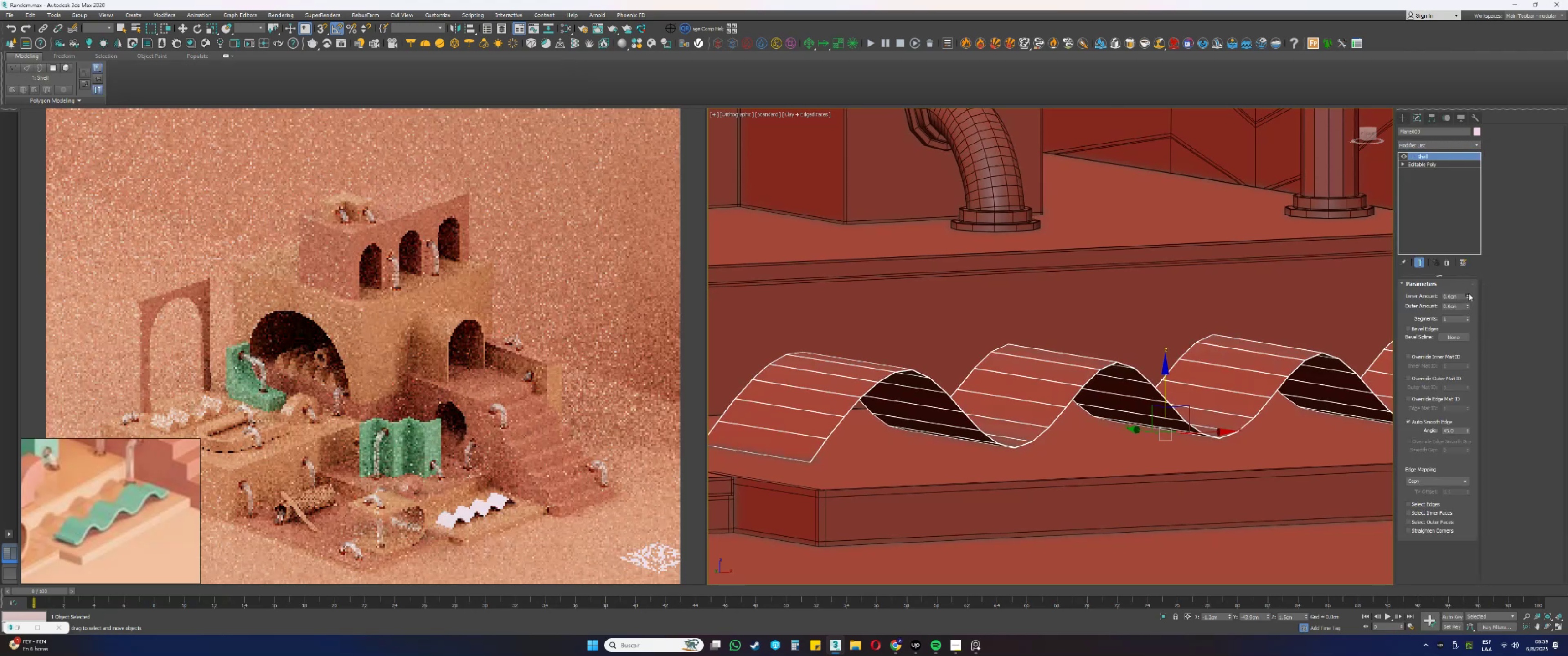 
triple_click([1469, 293])
 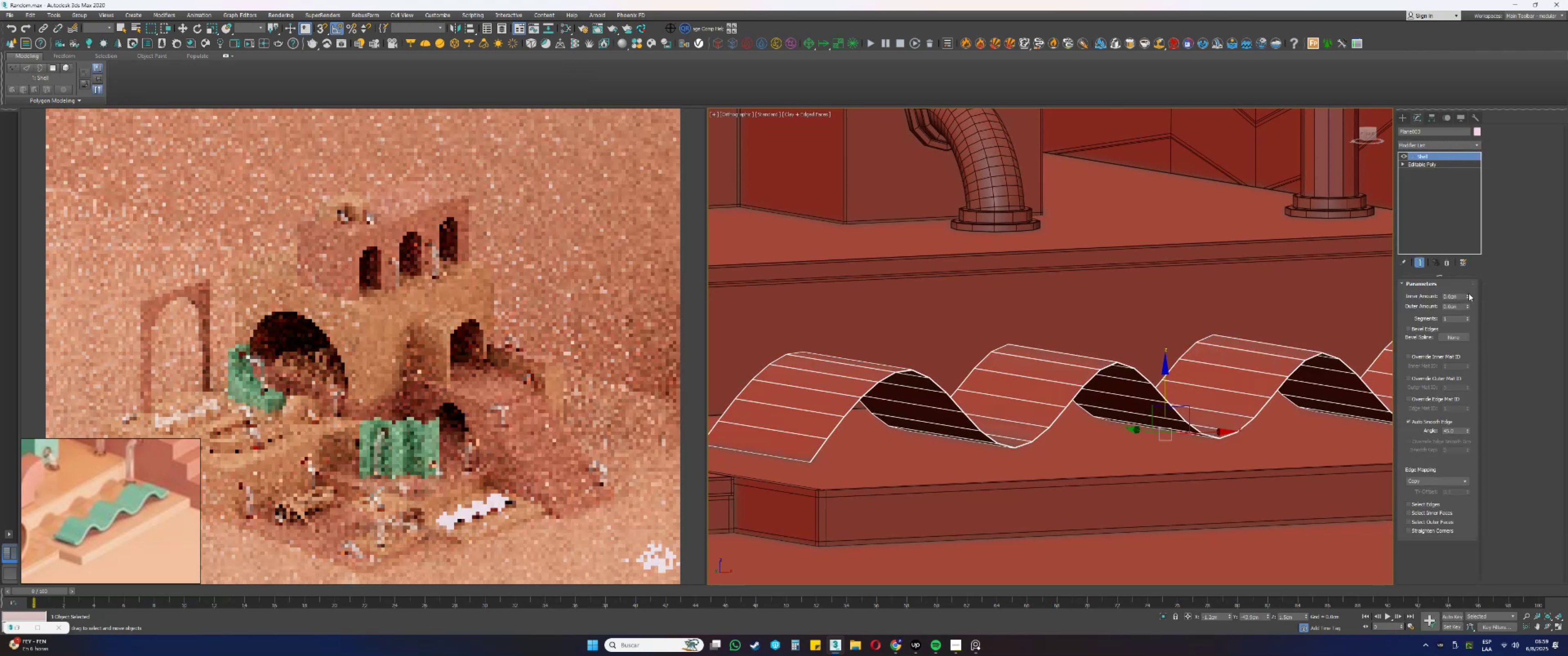 
triple_click([1469, 293])
 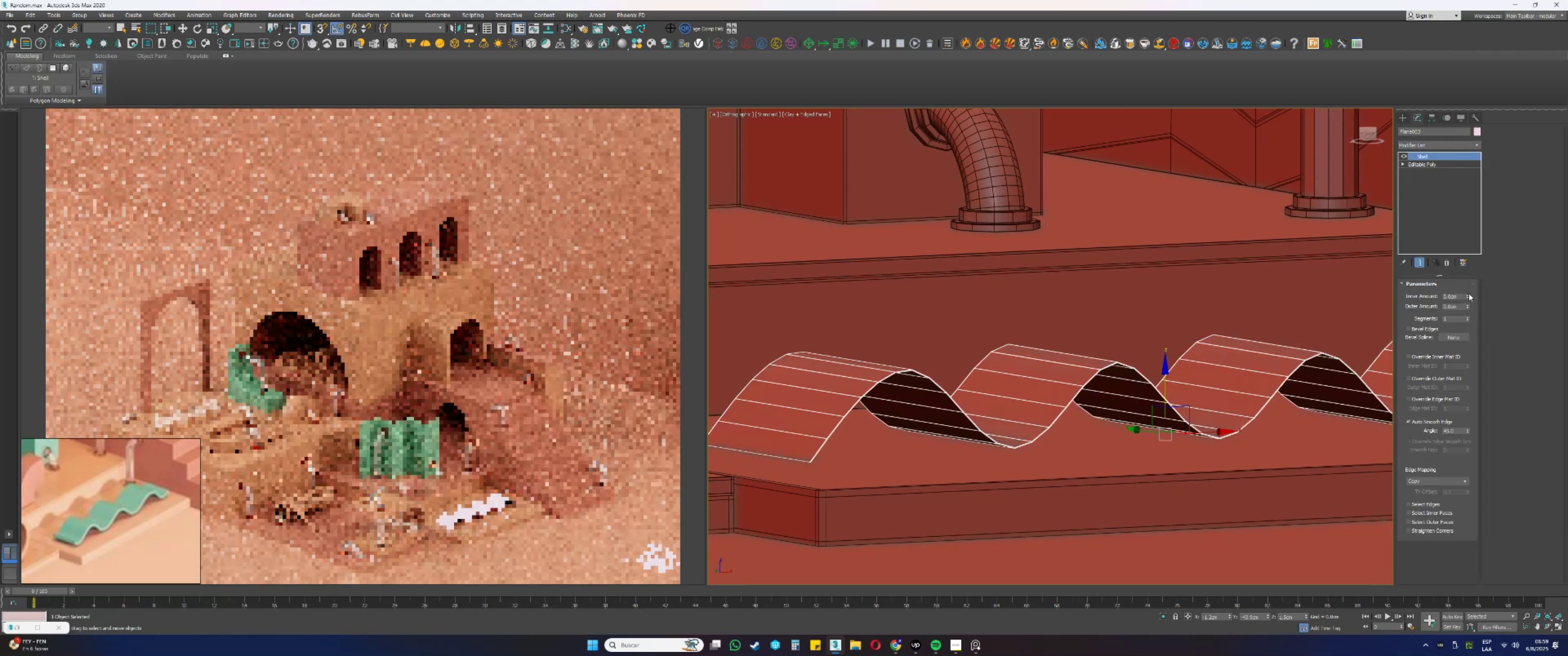 
triple_click([1469, 293])
 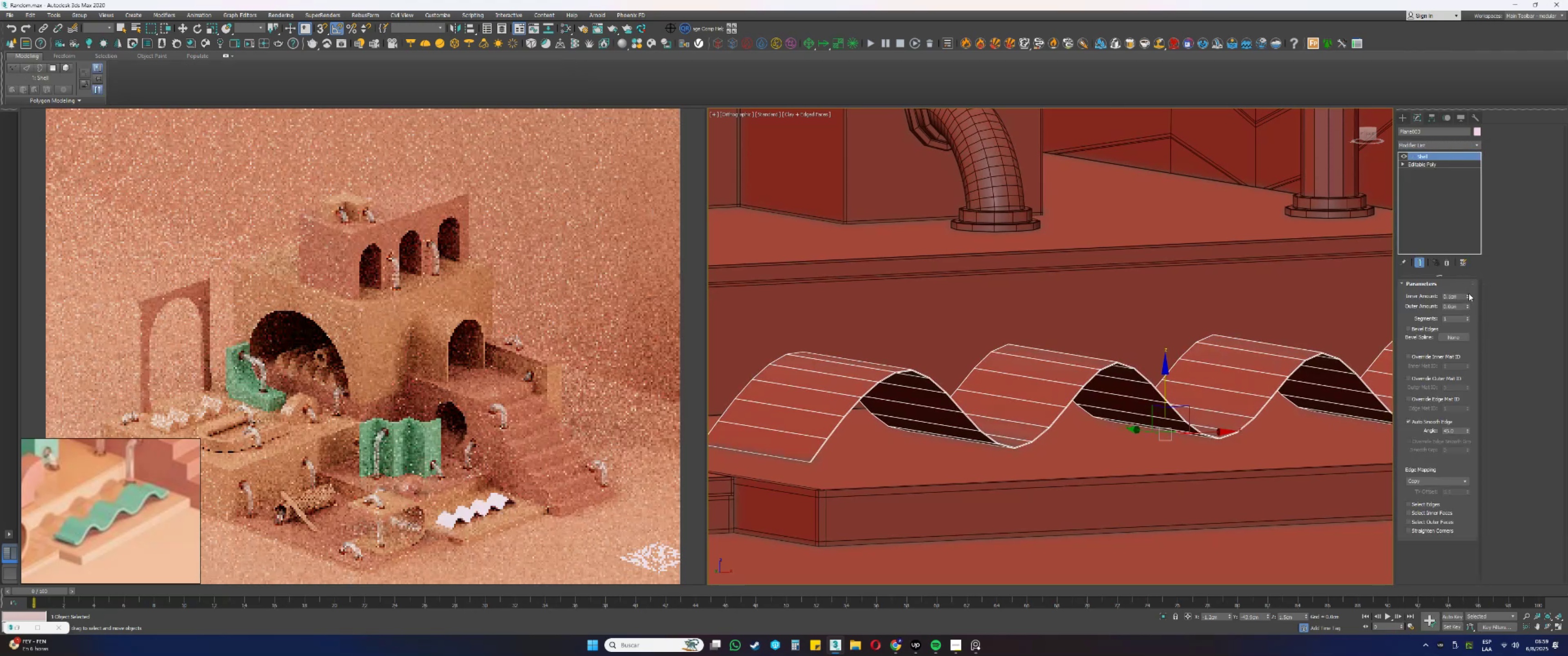 
triple_click([1469, 293])
 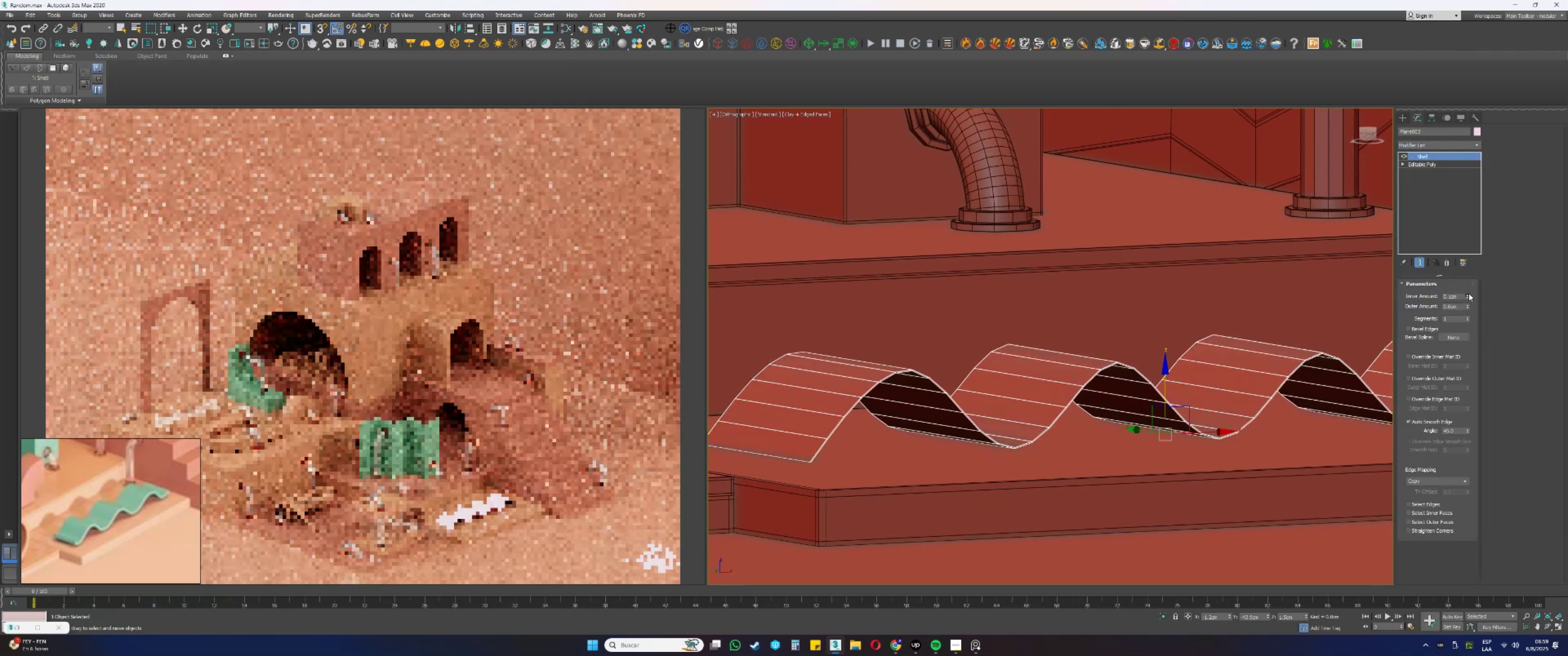 
triple_click([1469, 293])
 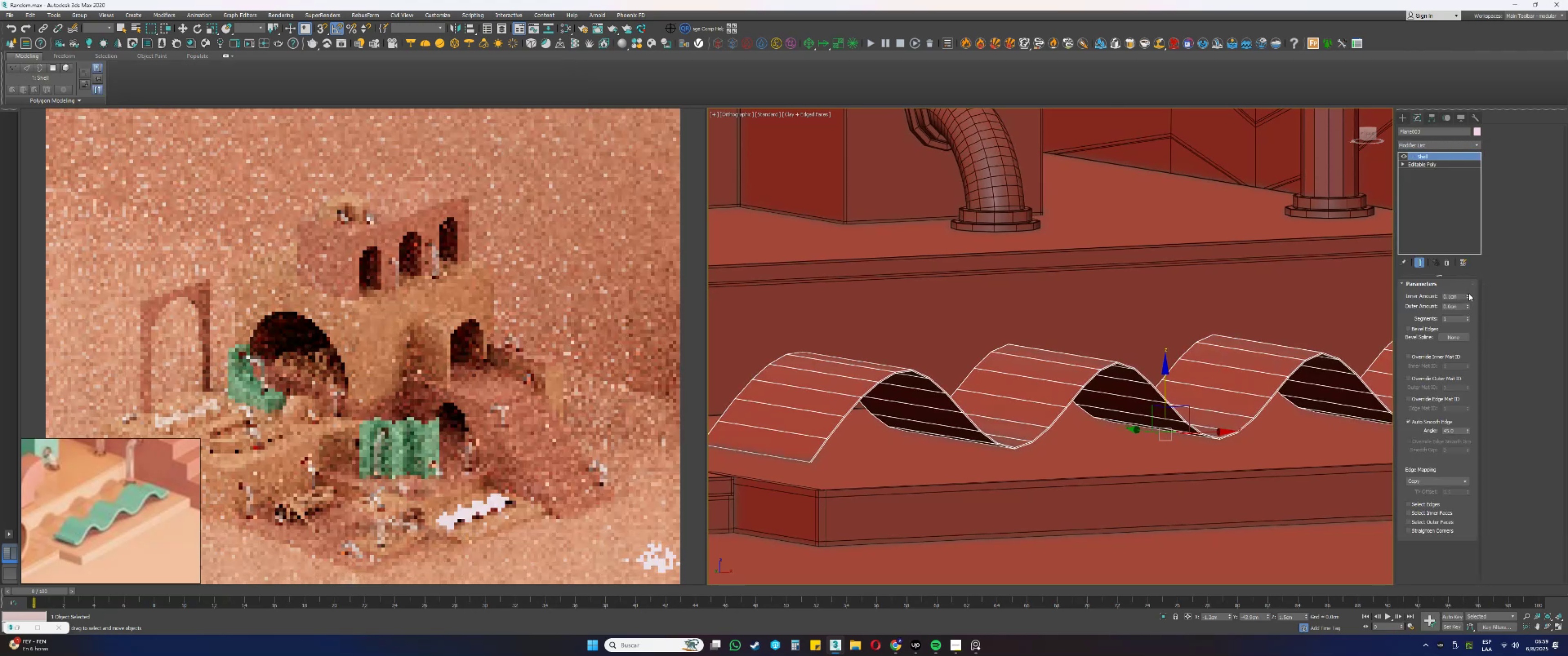 
triple_click([1469, 293])
 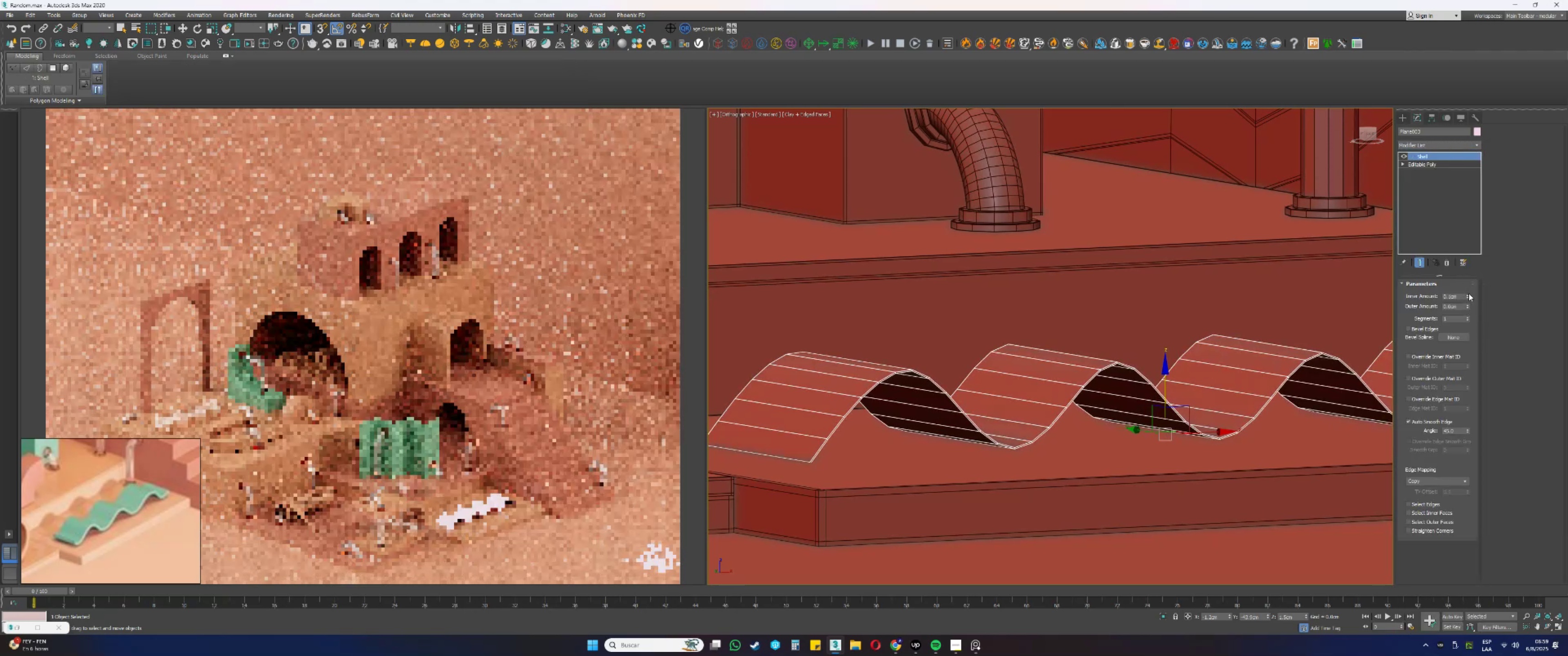 
triple_click([1469, 293])
 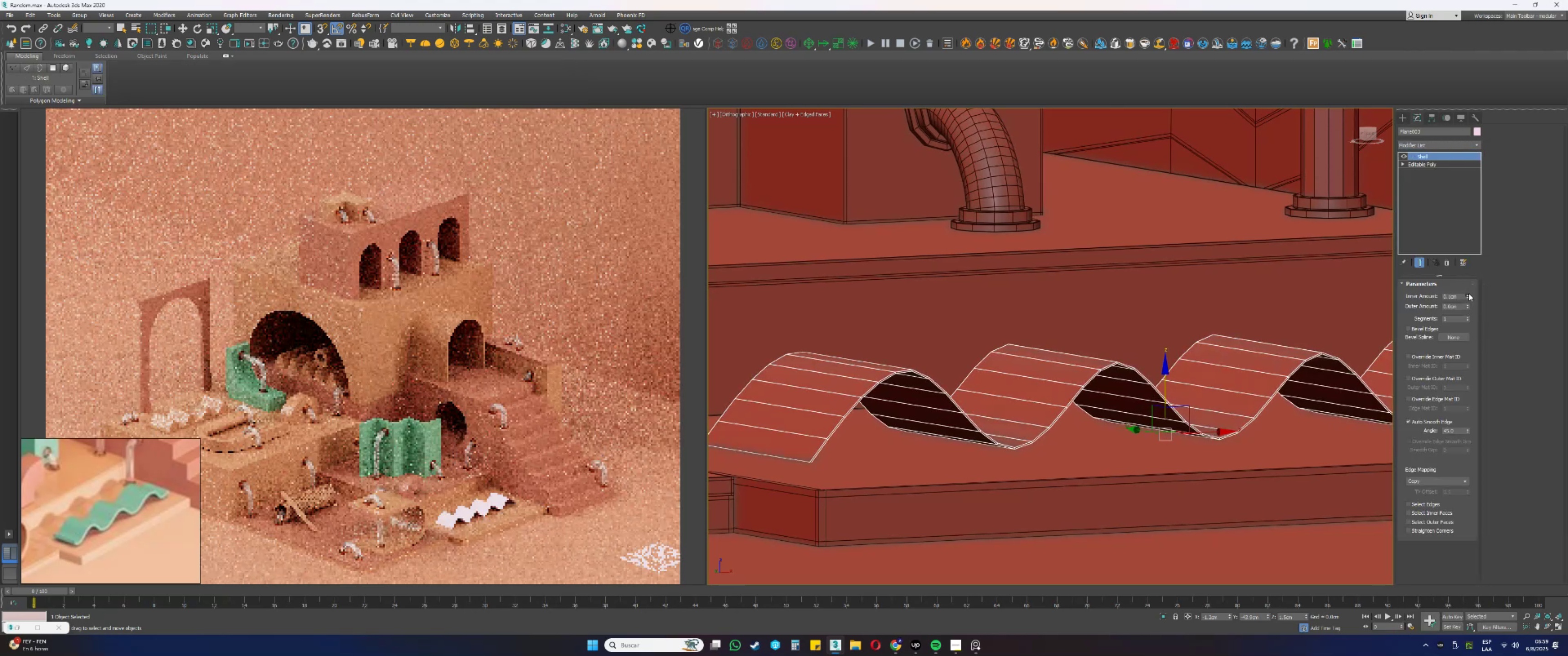 
triple_click([1469, 293])
 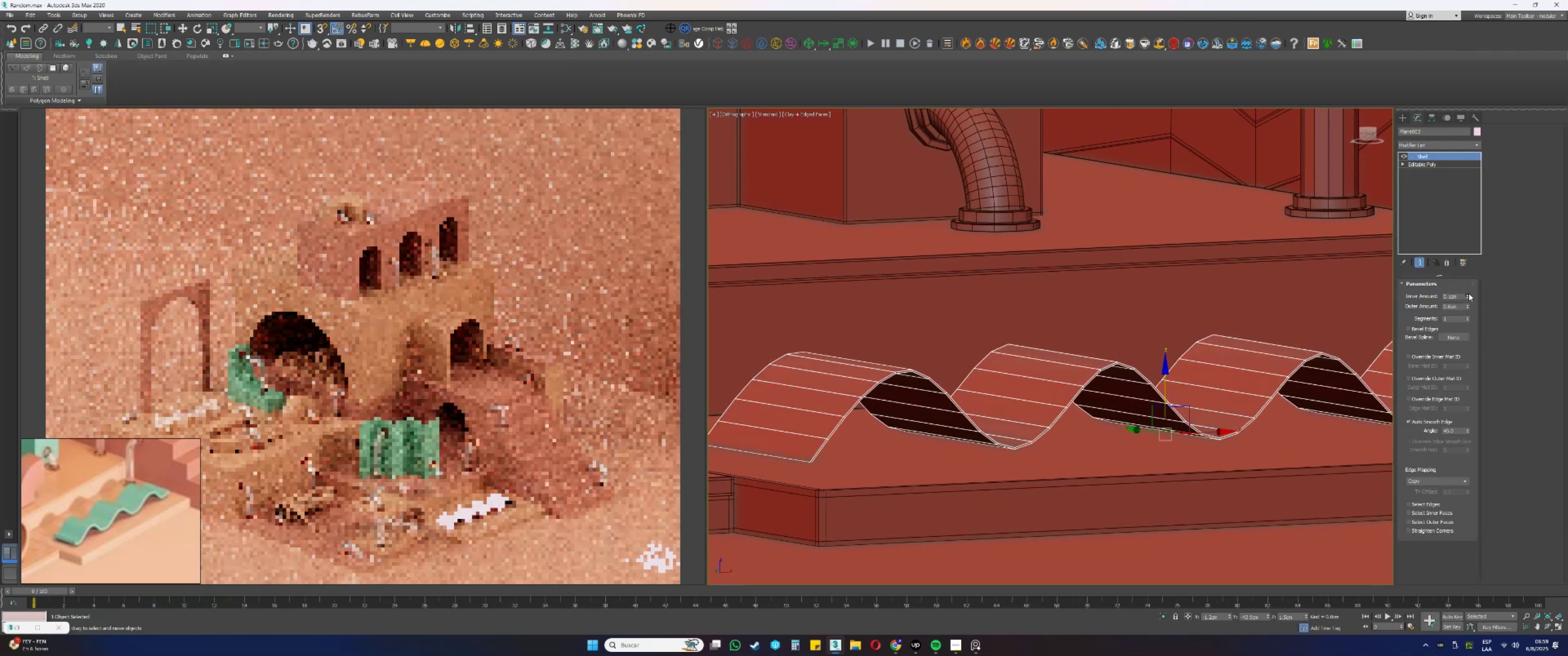 
triple_click([1469, 293])
 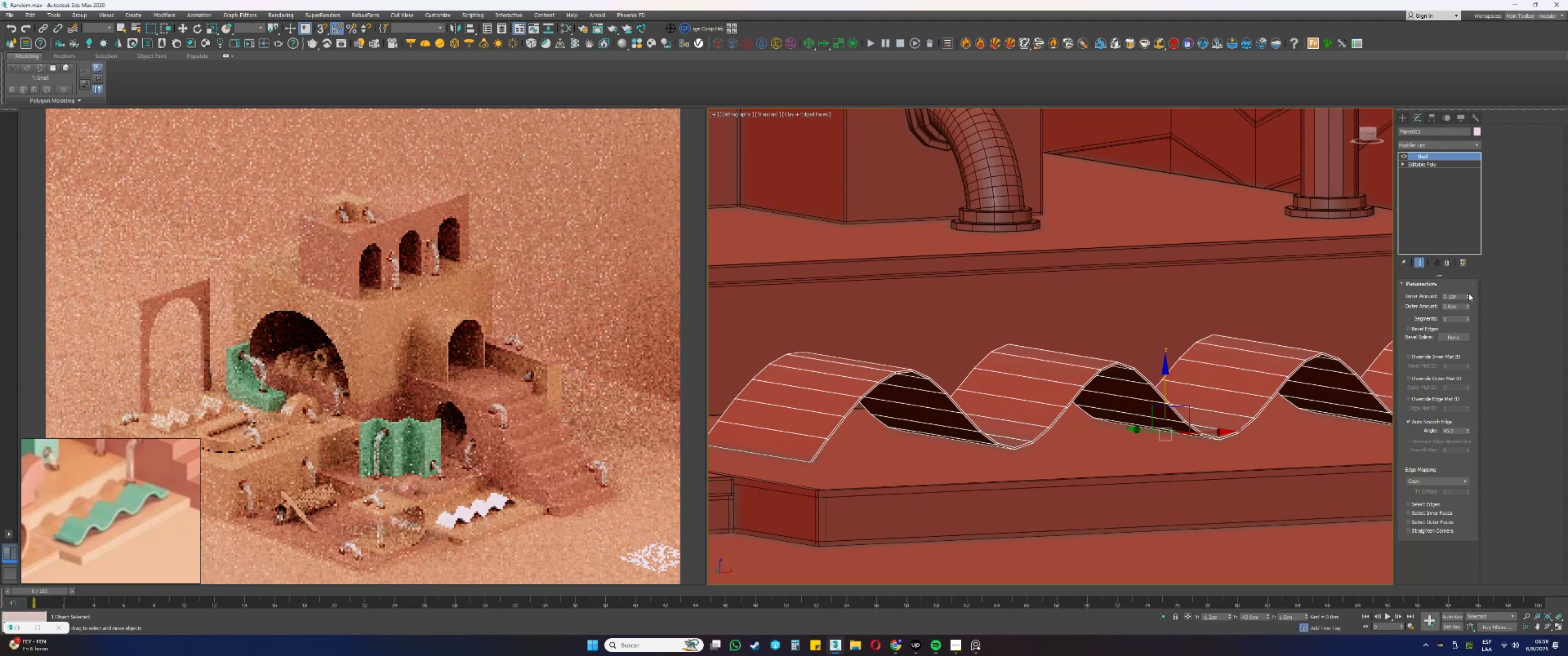 
double_click([1469, 293])
 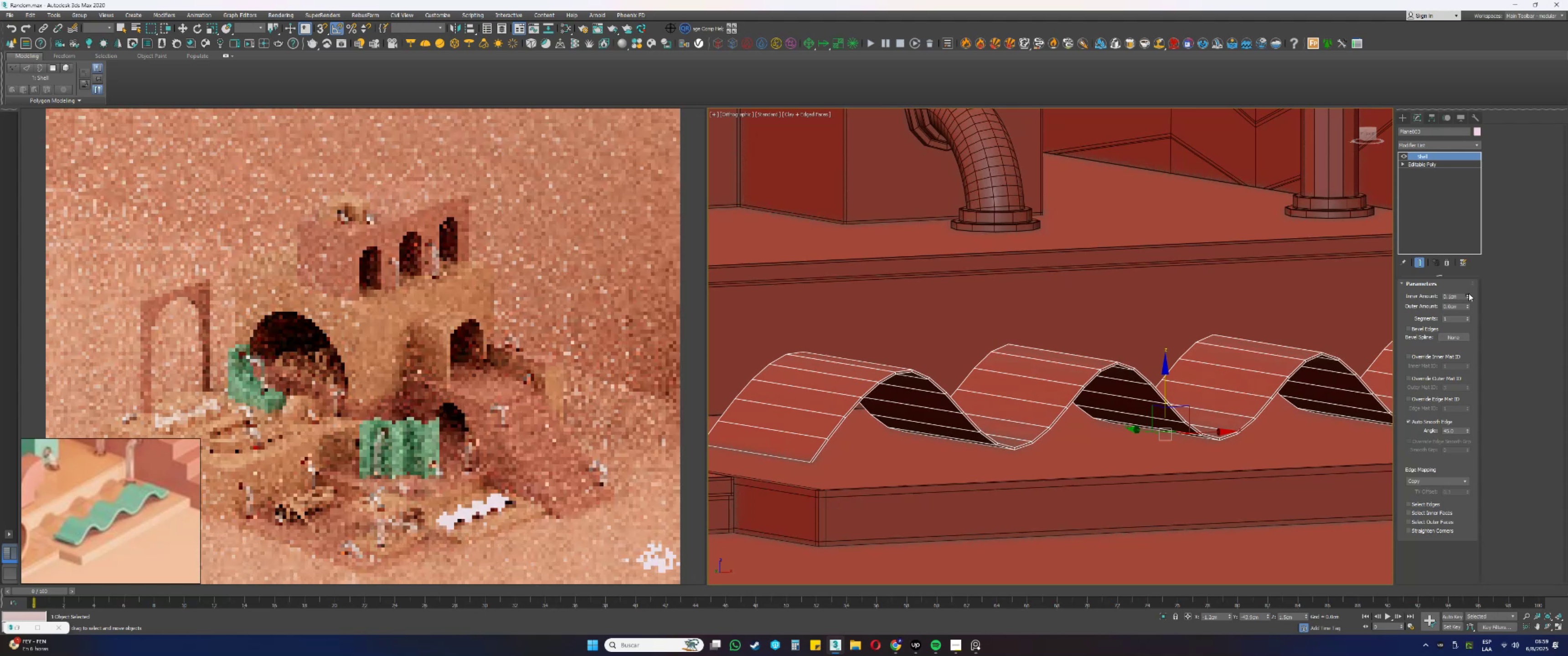 
triple_click([1469, 293])
 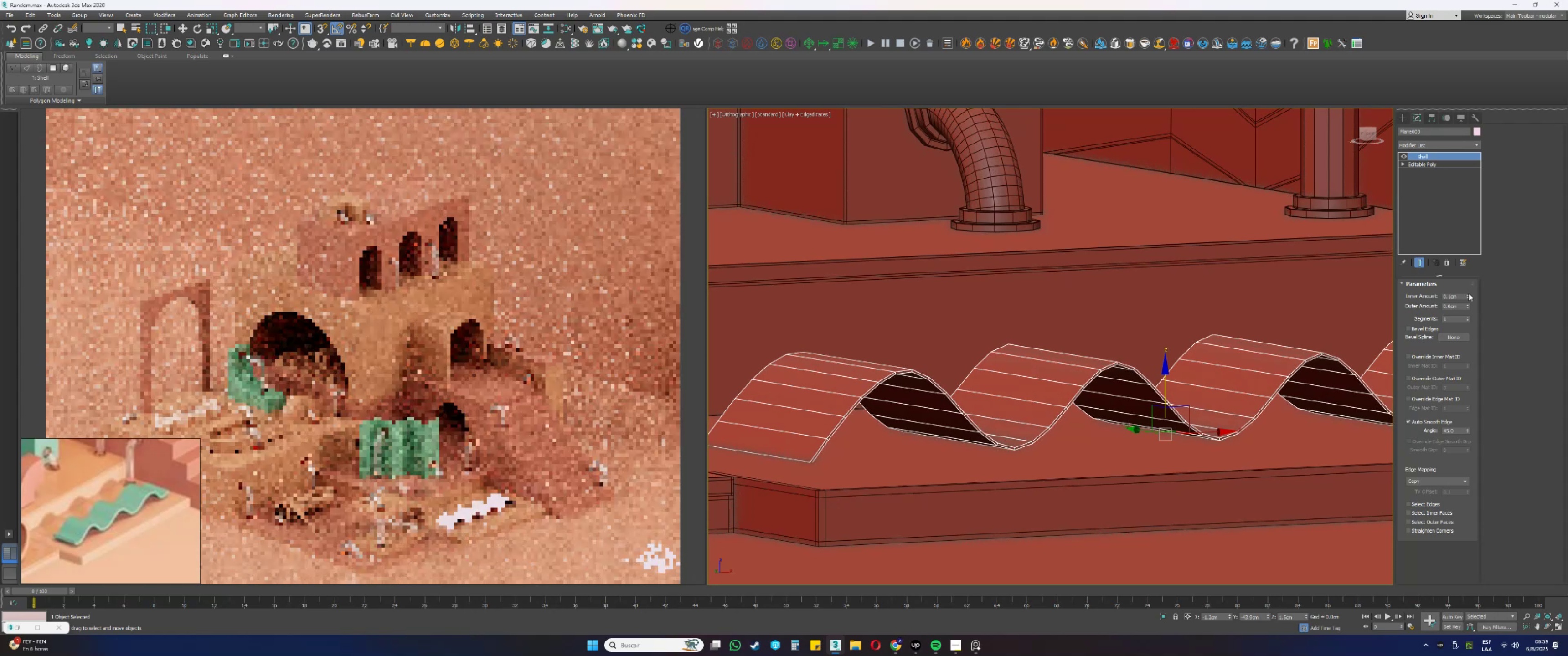 
triple_click([1469, 293])
 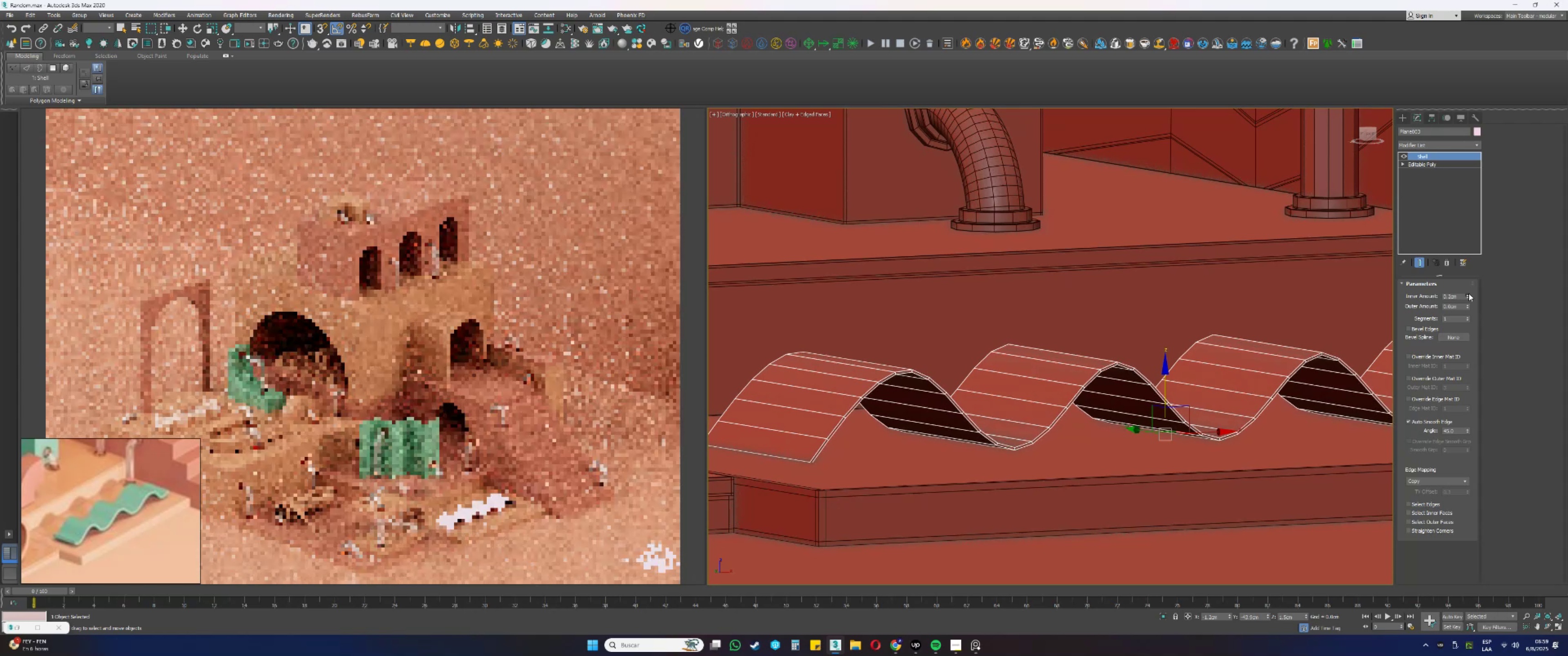 
triple_click([1469, 293])
 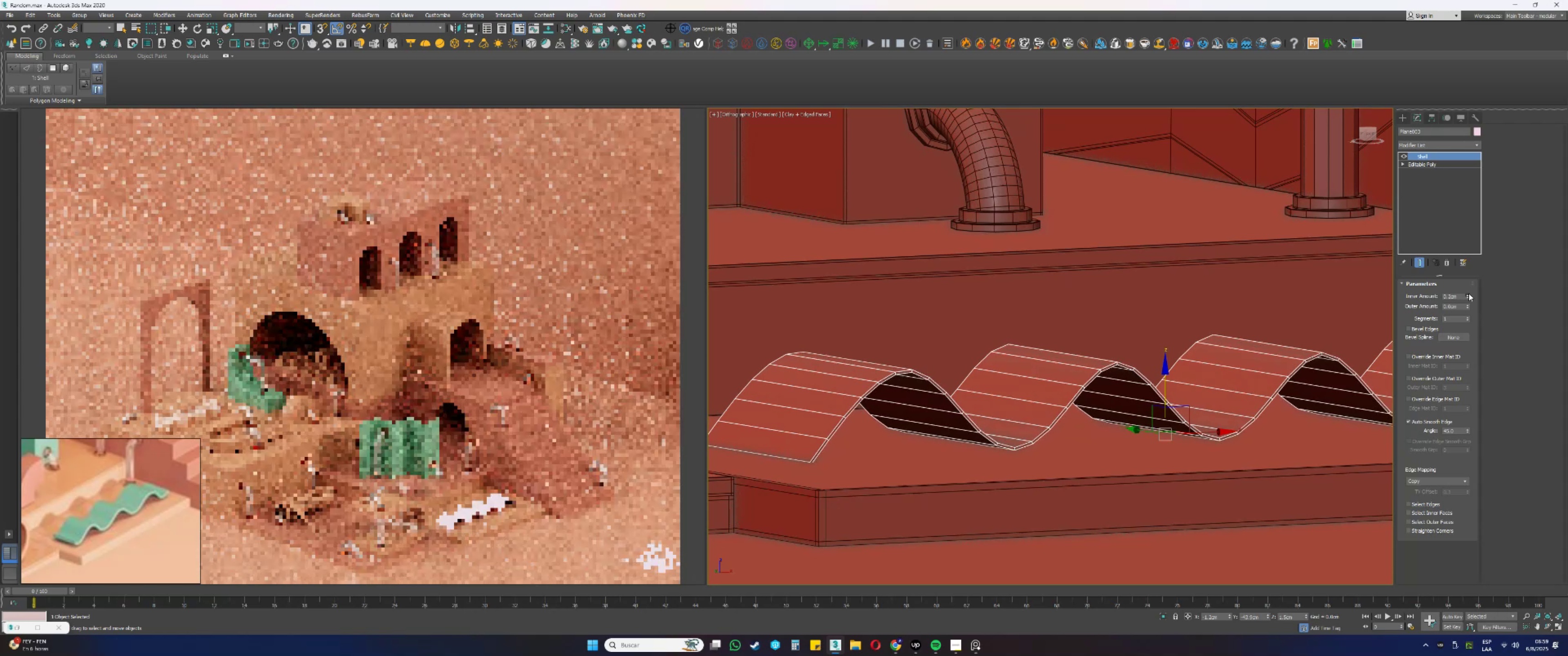 
left_click_drag(start_coordinate=[1469, 293], to_coordinate=[1464, 284])
 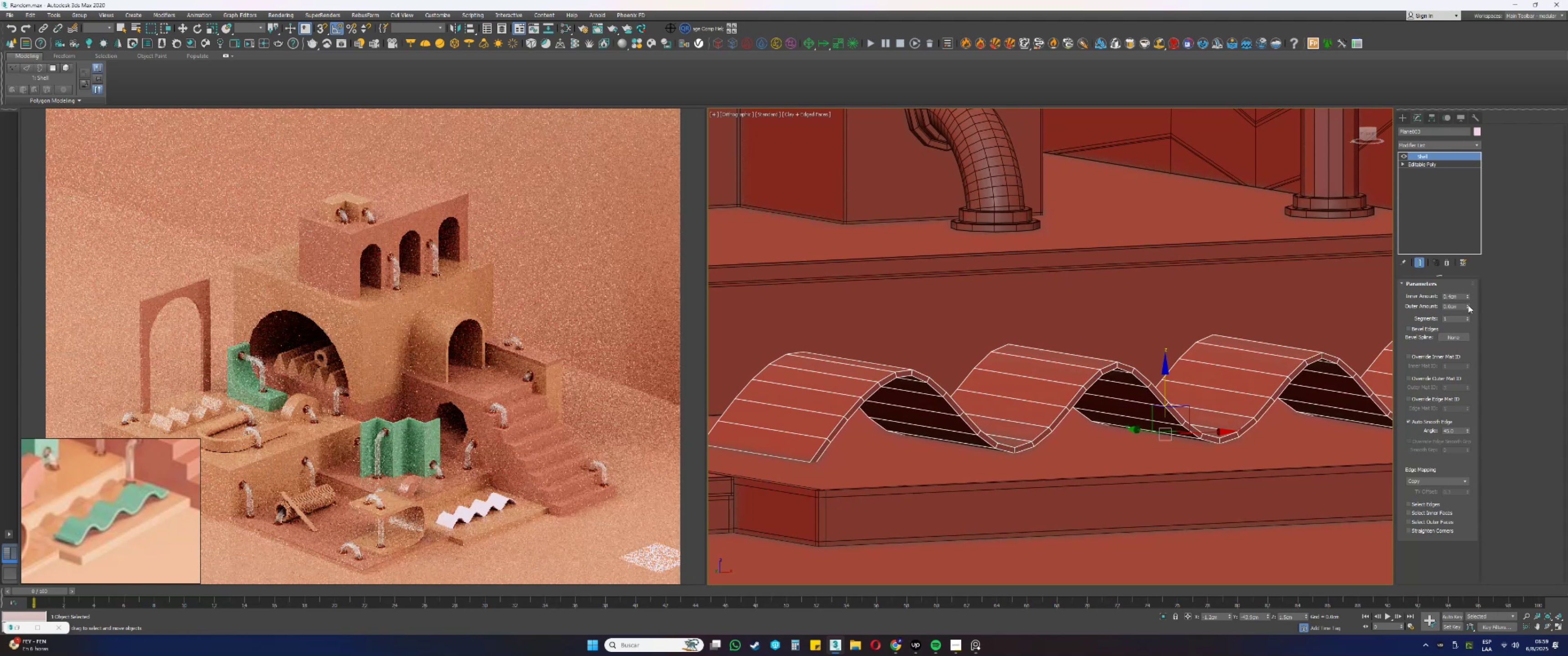 
left_click_drag(start_coordinate=[1468, 305], to_coordinate=[1457, 257])
 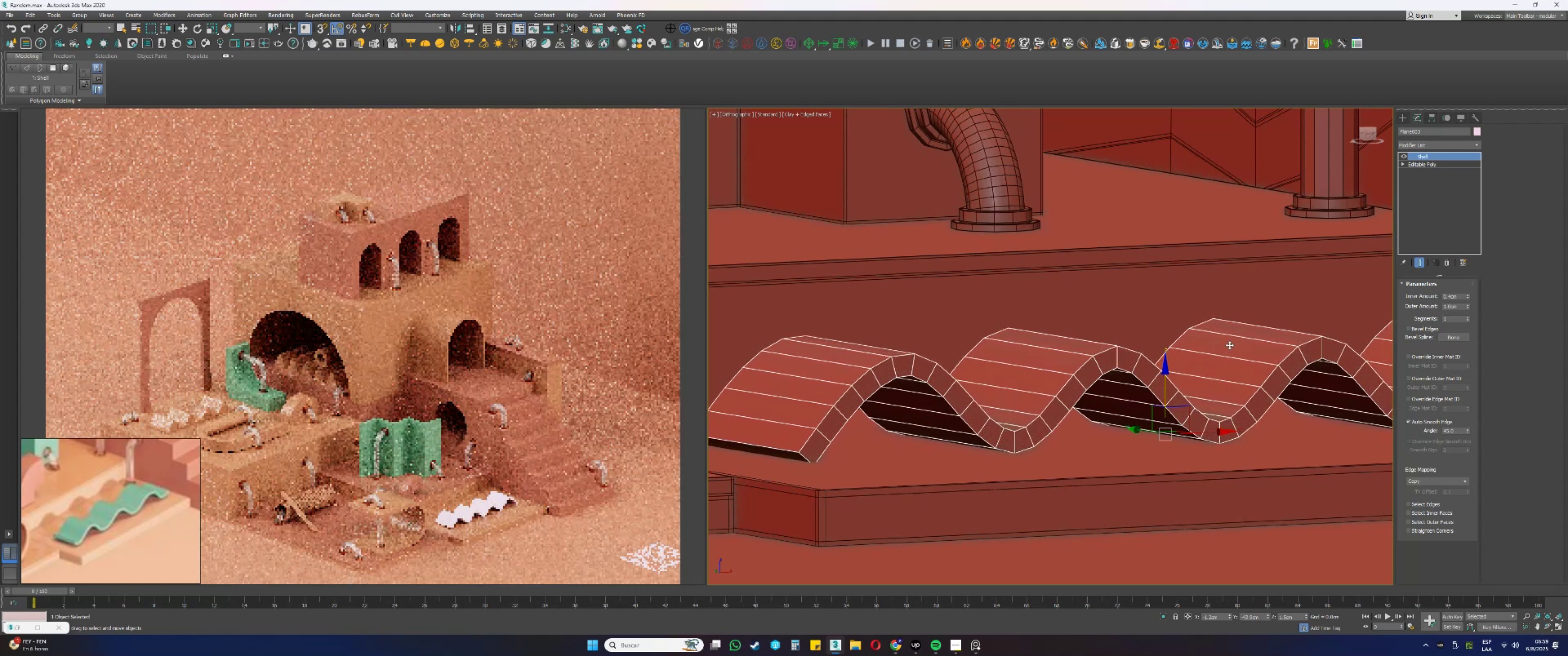 
hold_key(key=AltLeft, duration=0.37)
 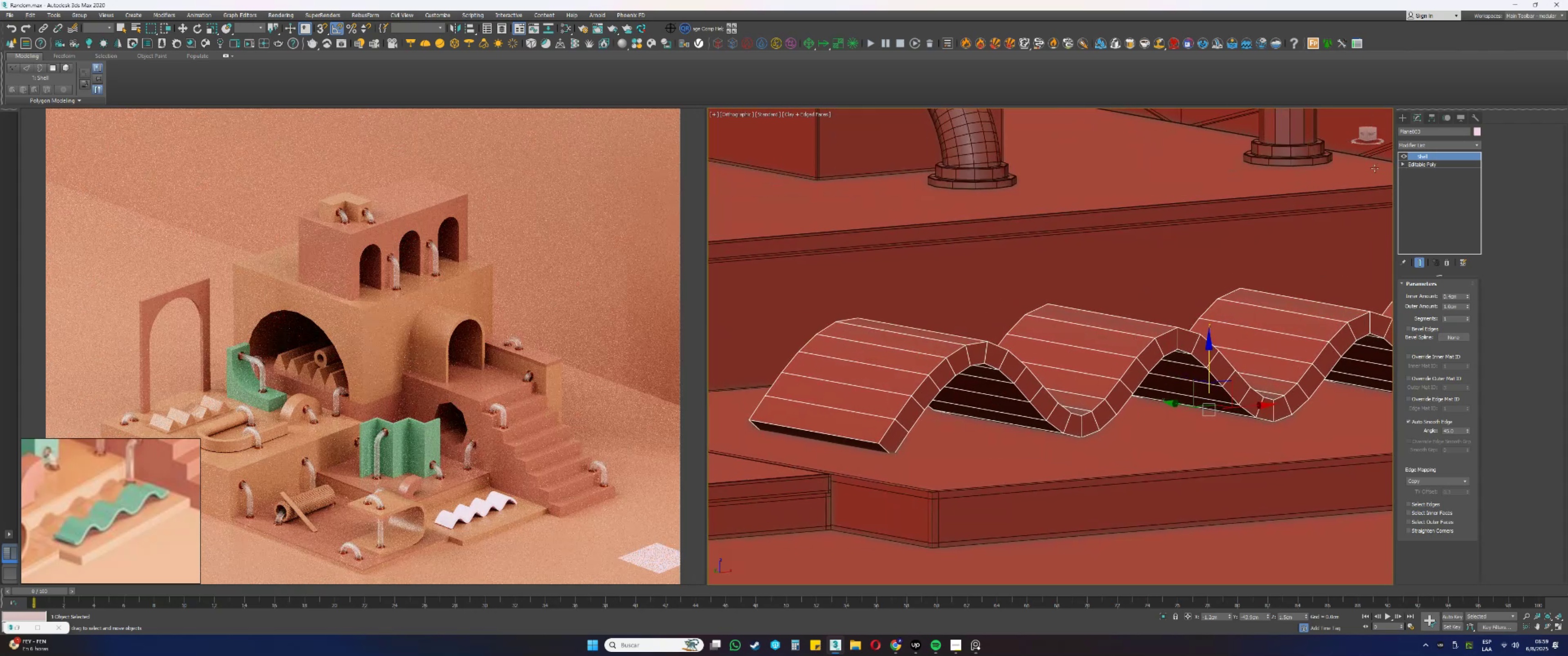 
wait(9.34)
 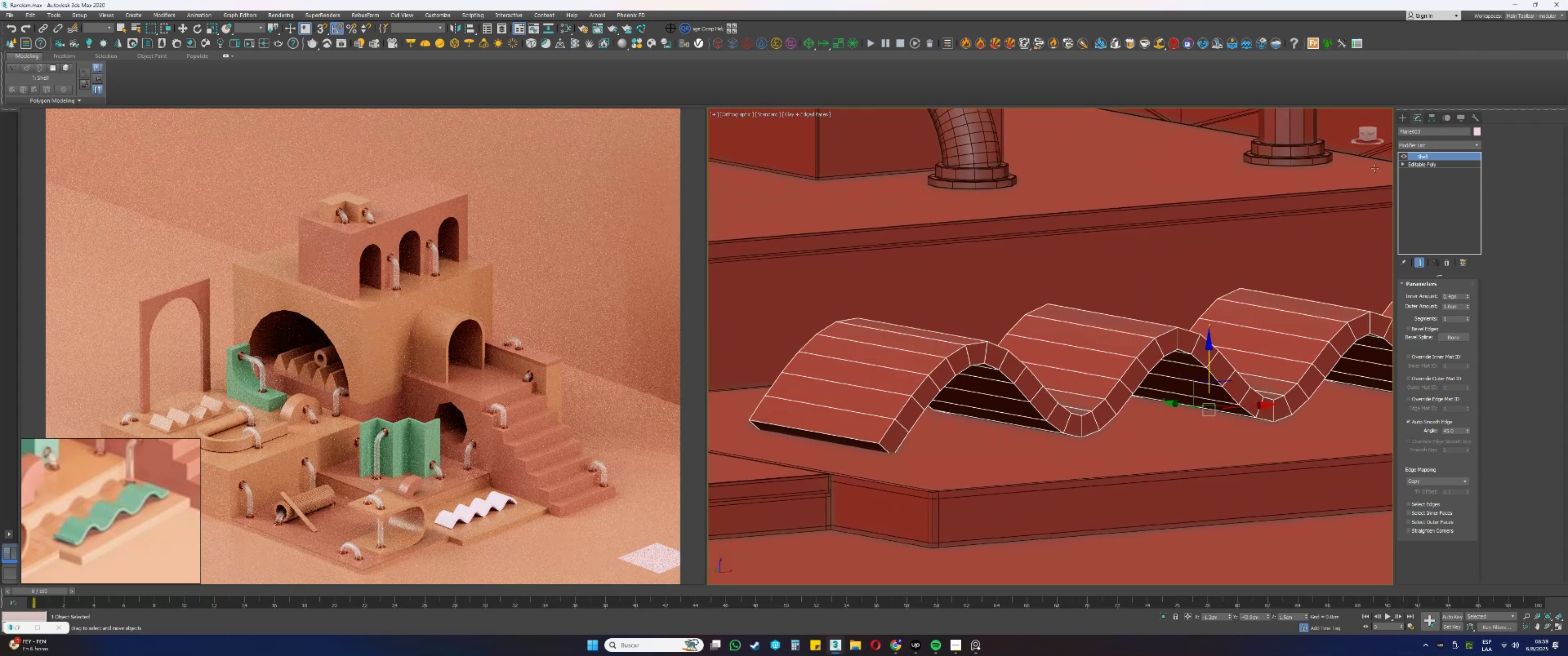 
left_click([1415, 147])
 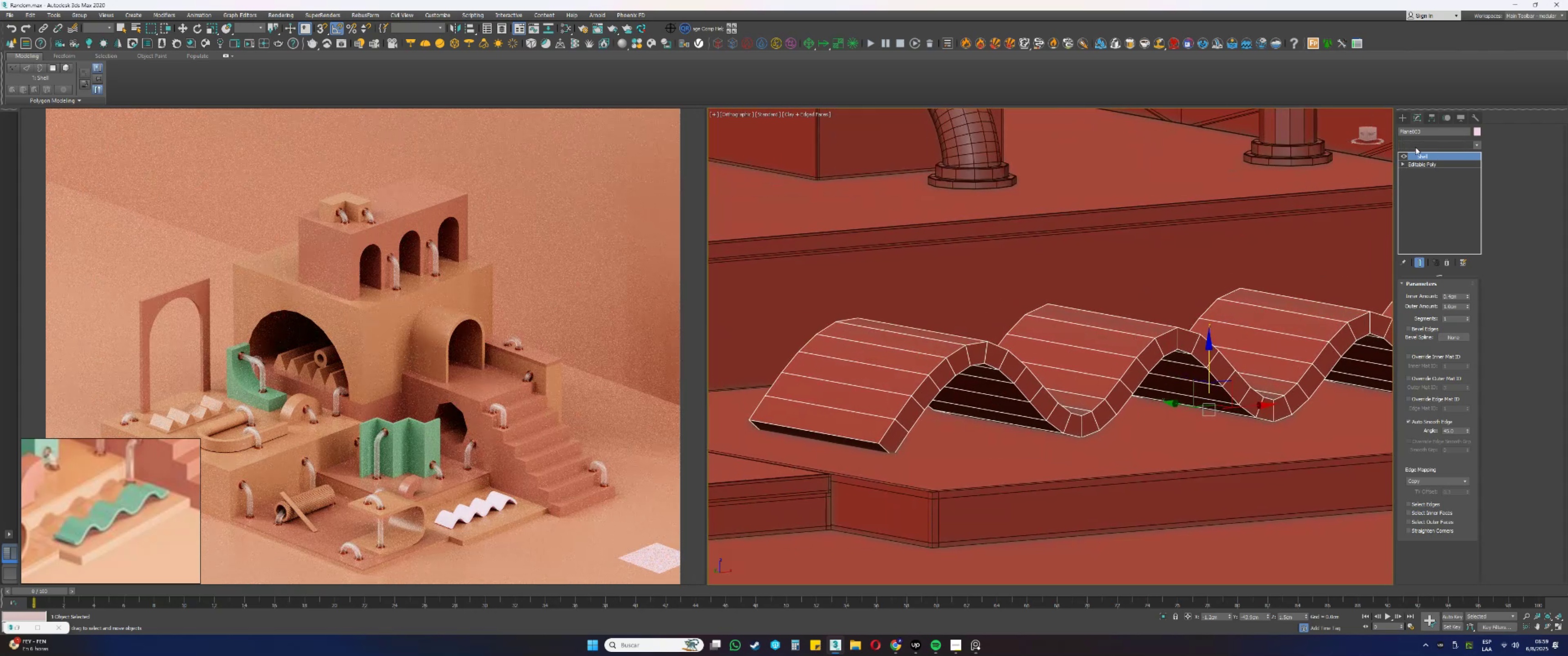 
key(E)
 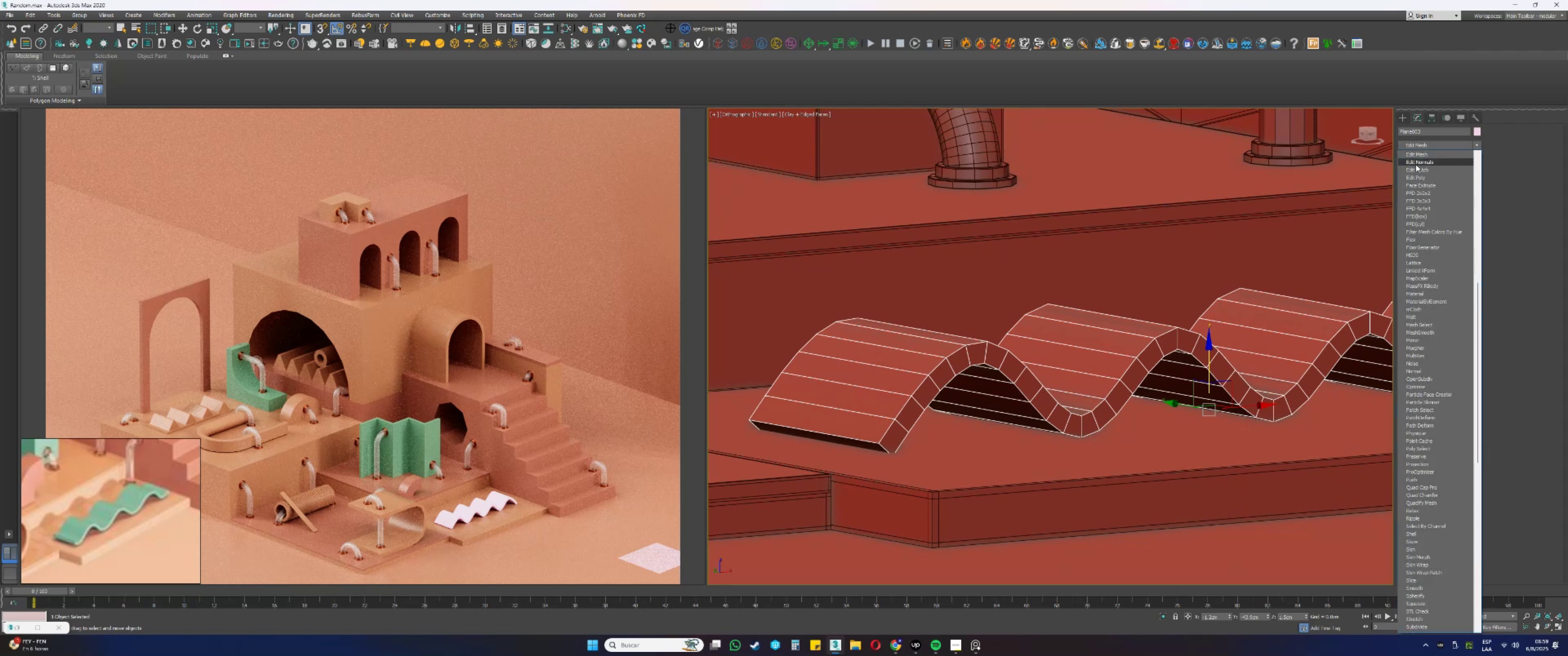 
left_click([1413, 175])
 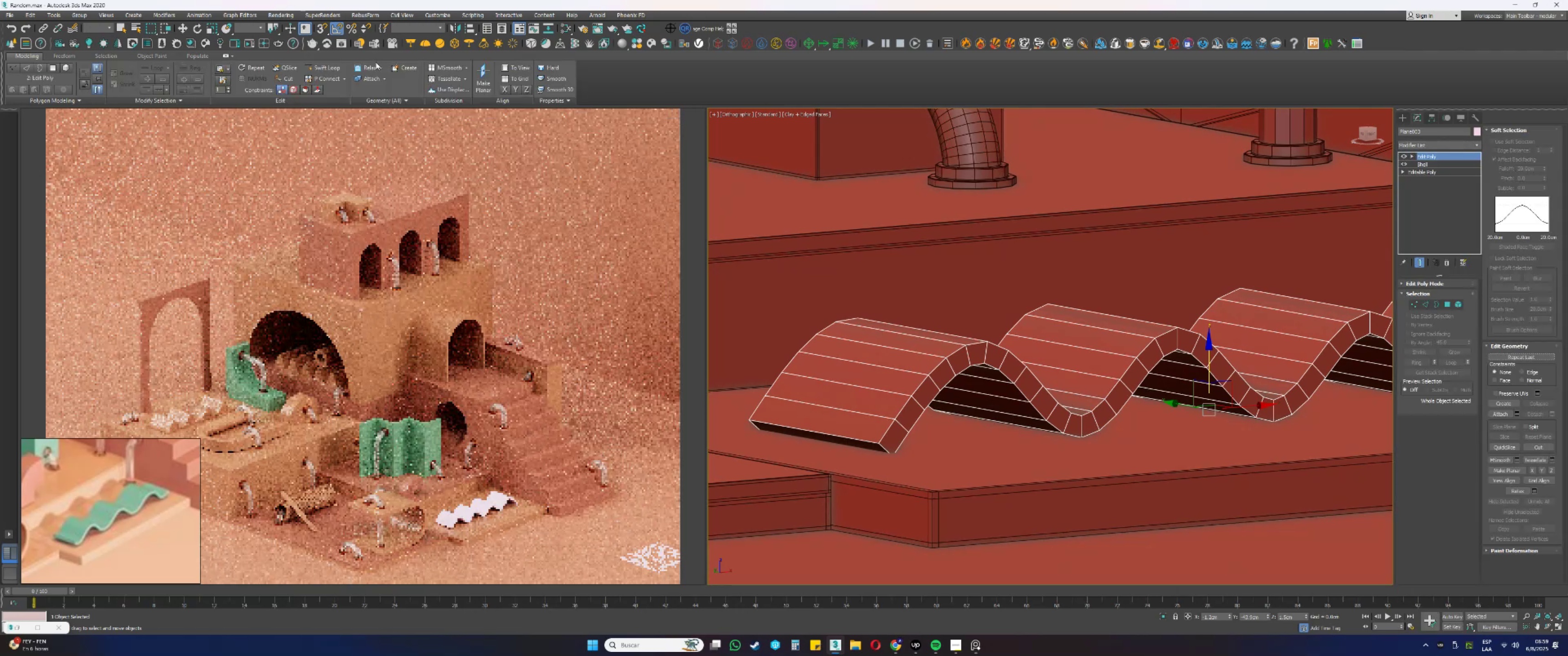 
left_click([336, 65])
 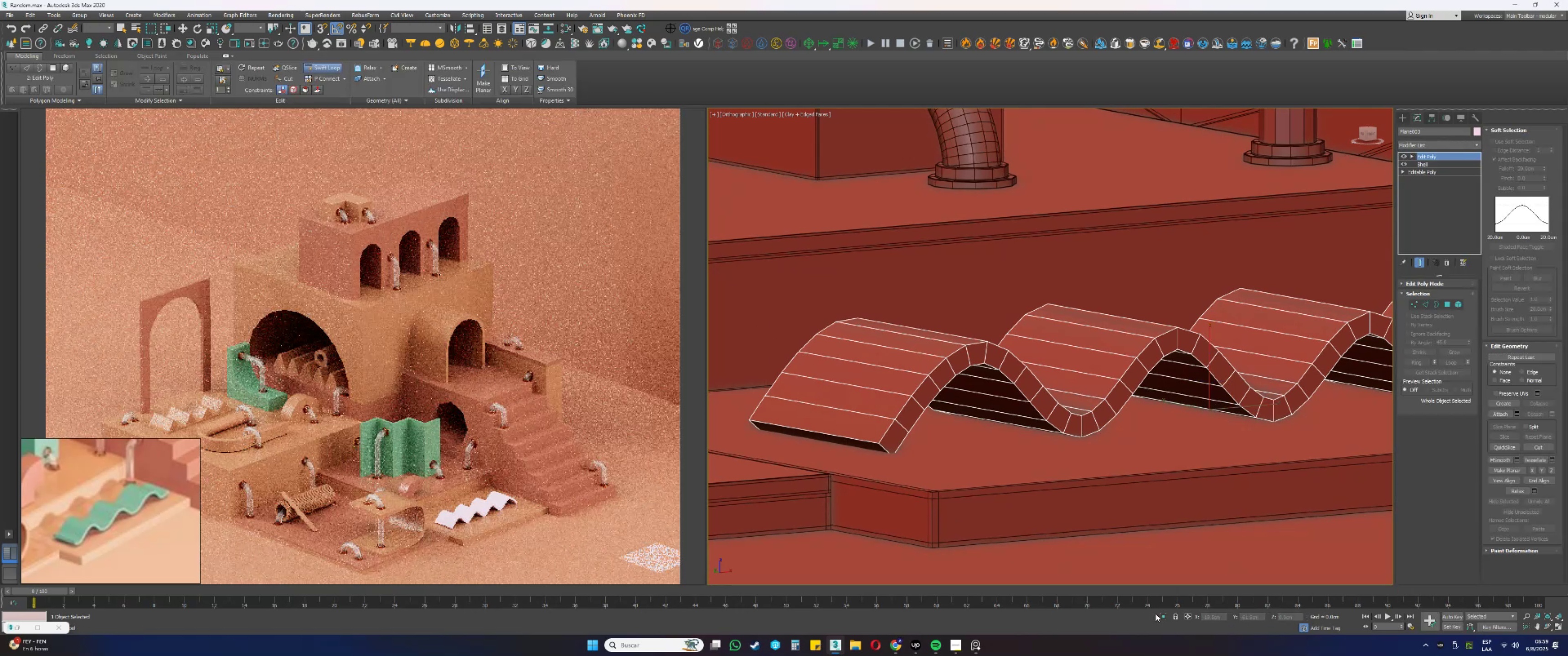 
hold_key(key=AltLeft, duration=0.49)
 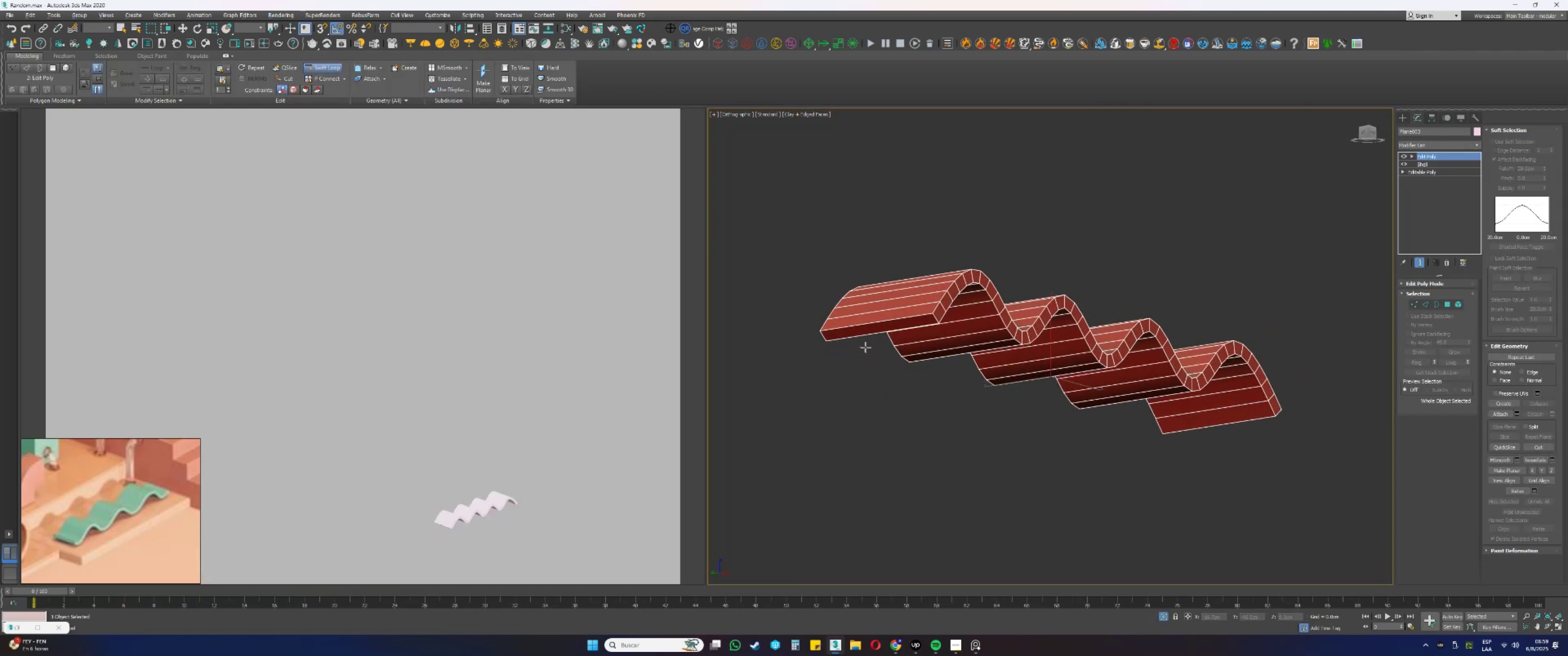 
hold_key(key=AltLeft, duration=0.34)
 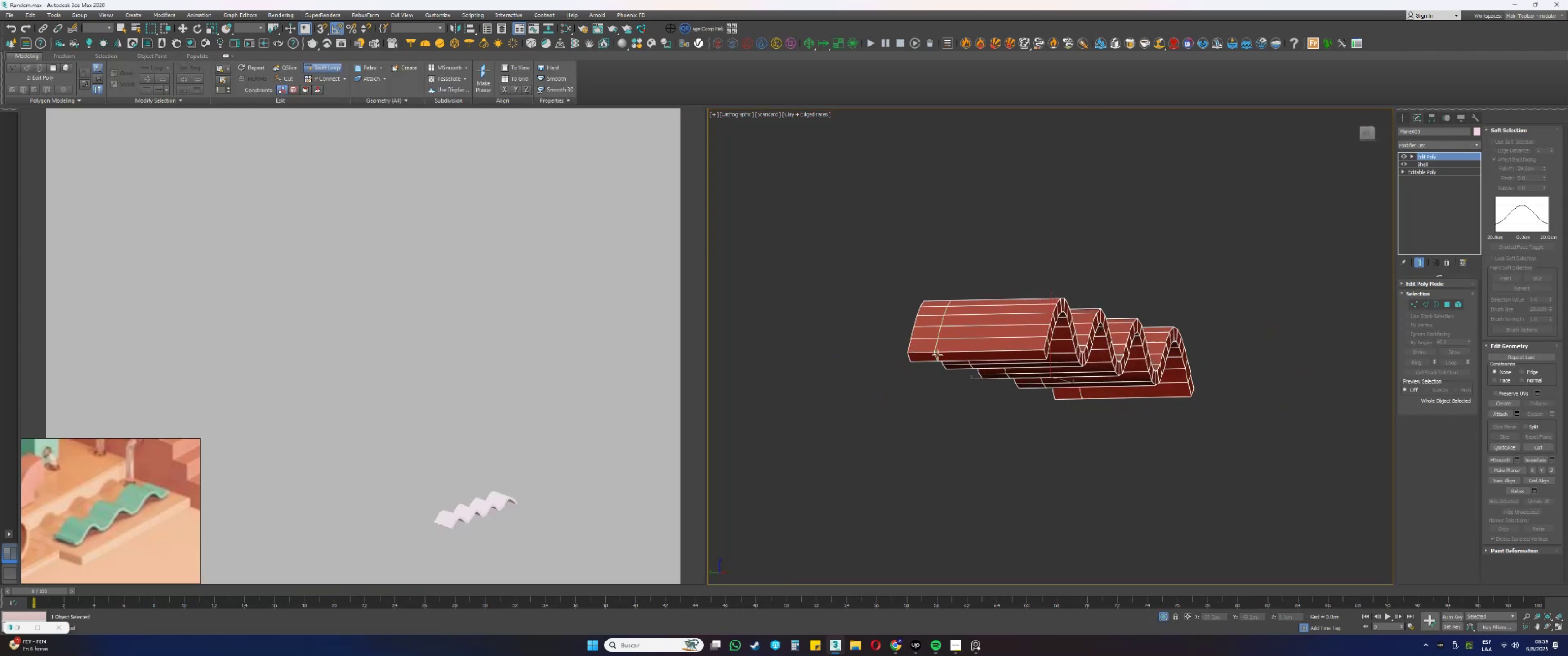 
scroll: coordinate [915, 355], scroll_direction: up, amount: 3.0
 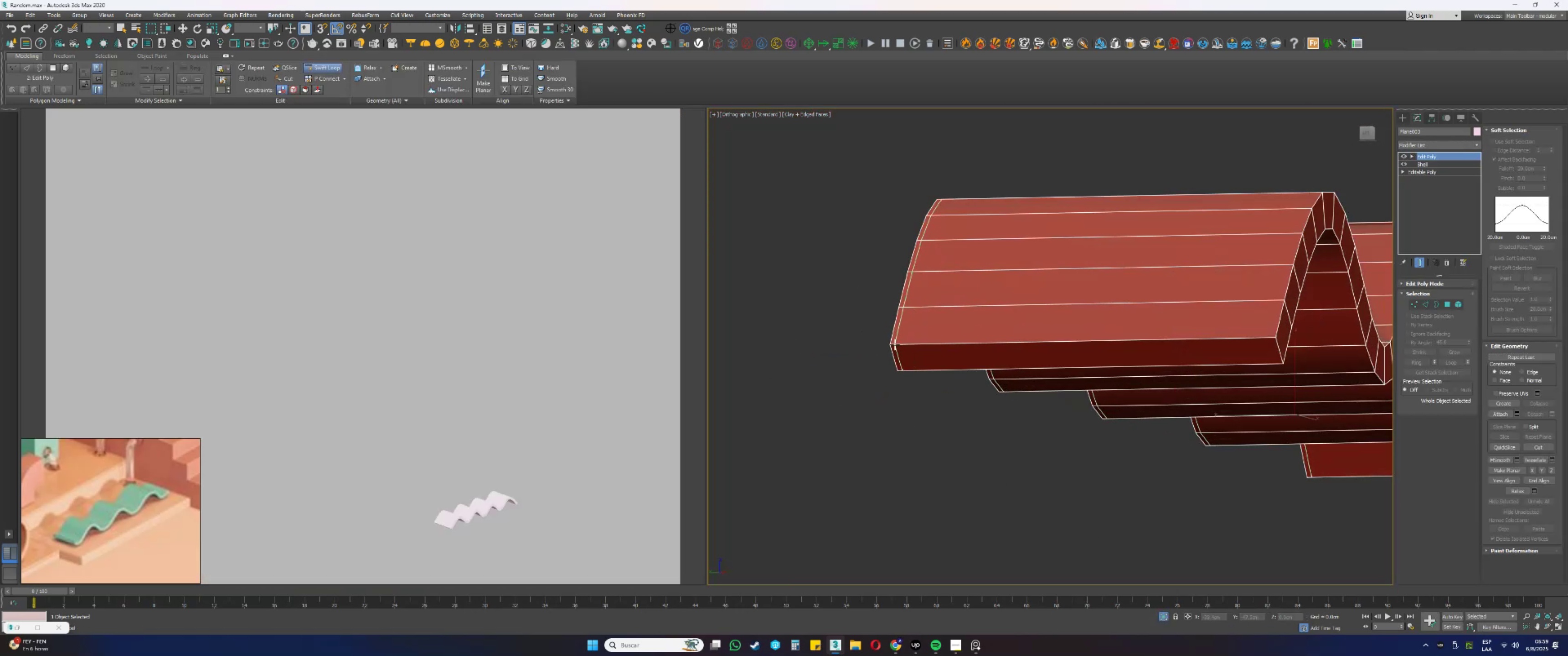 
left_click([894, 344])
 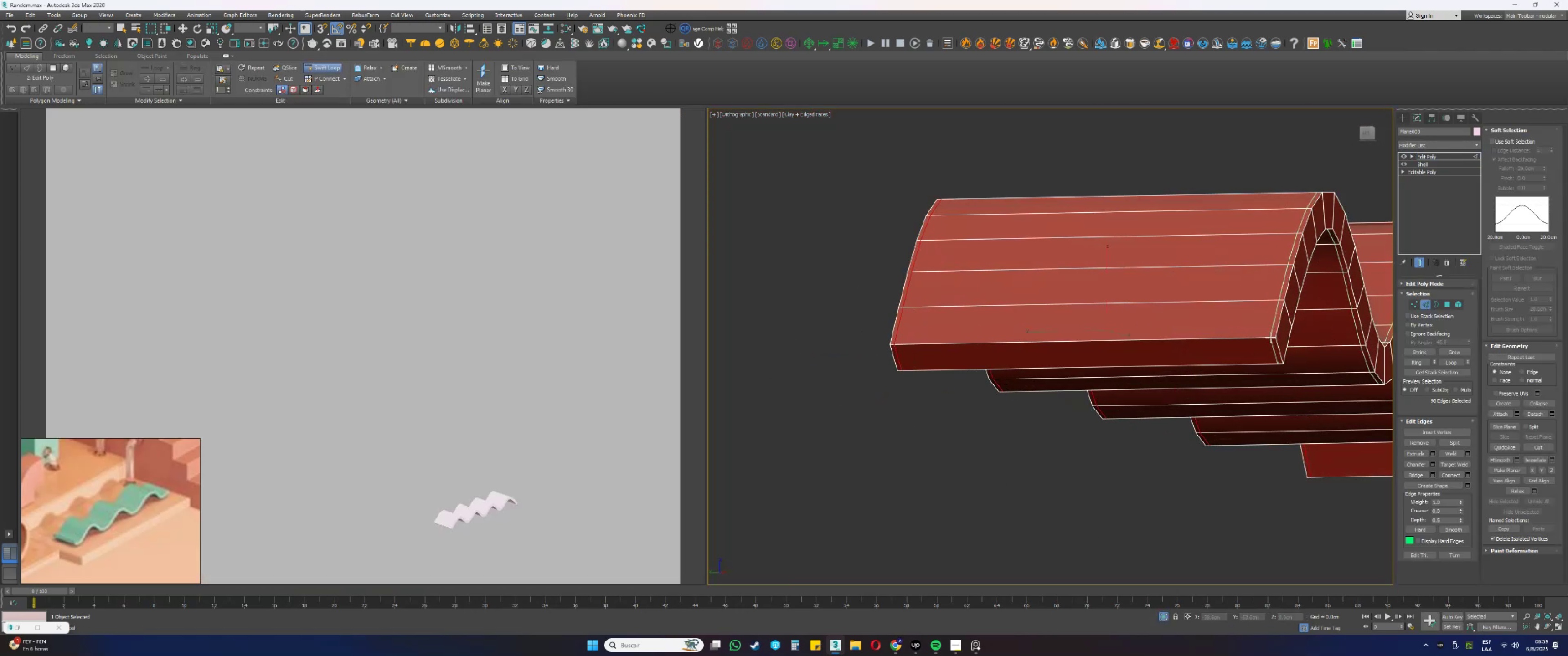 
key(Alt+AltLeft)
 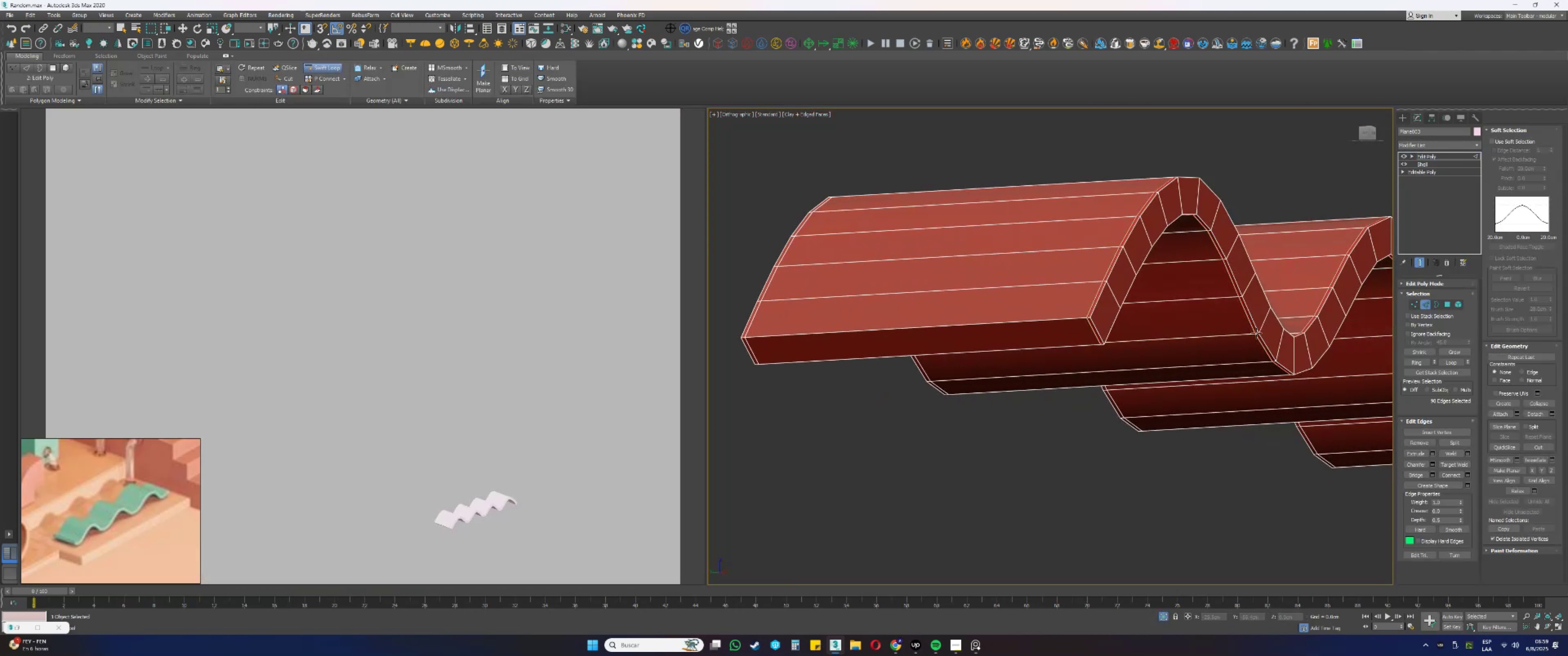 
scroll: coordinate [1088, 313], scroll_direction: up, amount: 2.0
 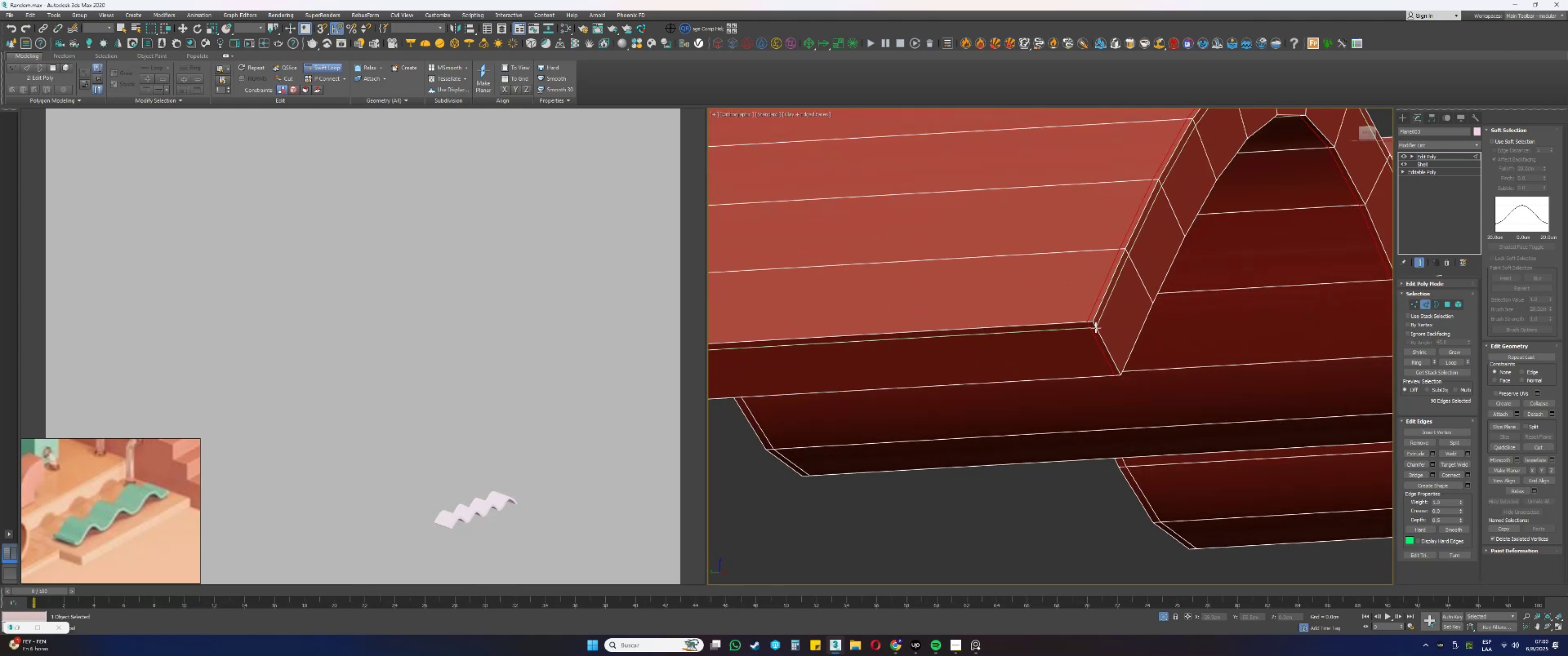 
left_click([1096, 328])
 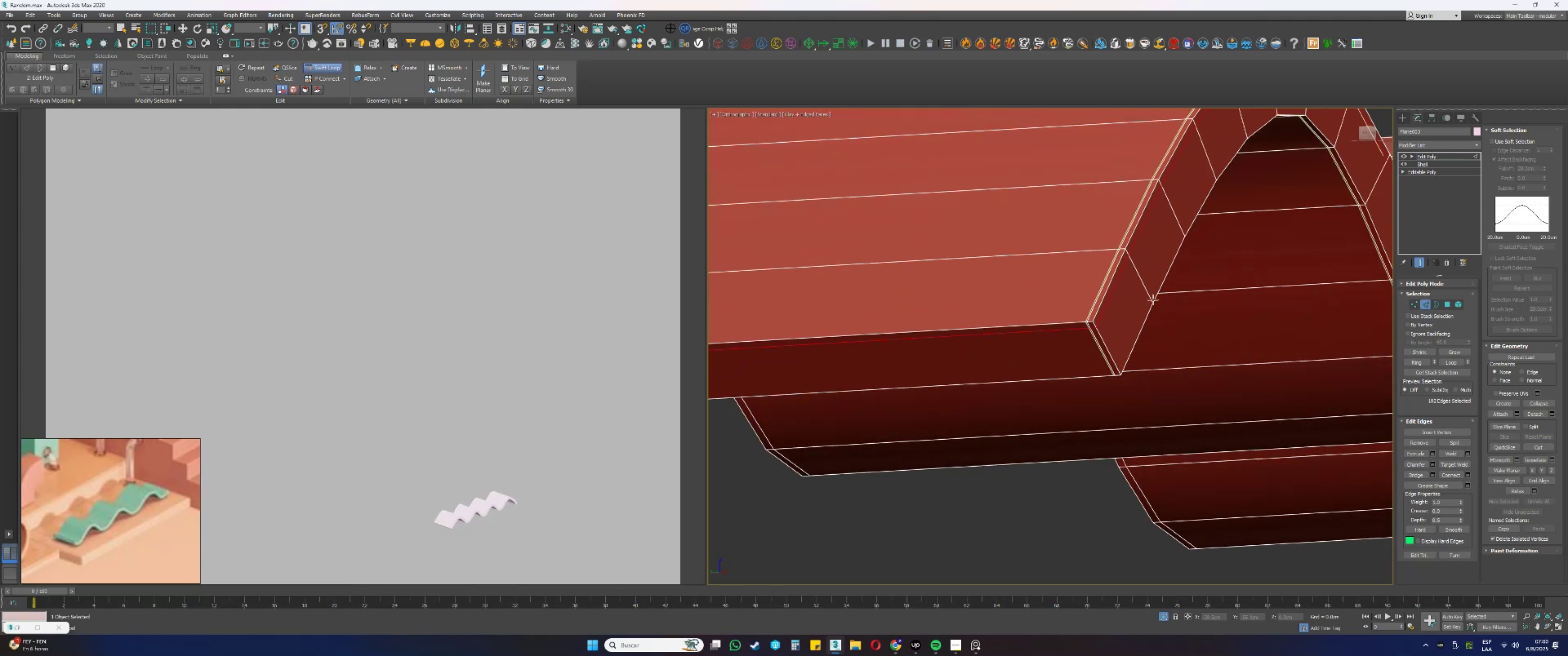 
scroll: coordinate [1112, 295], scroll_direction: down, amount: 3.0
 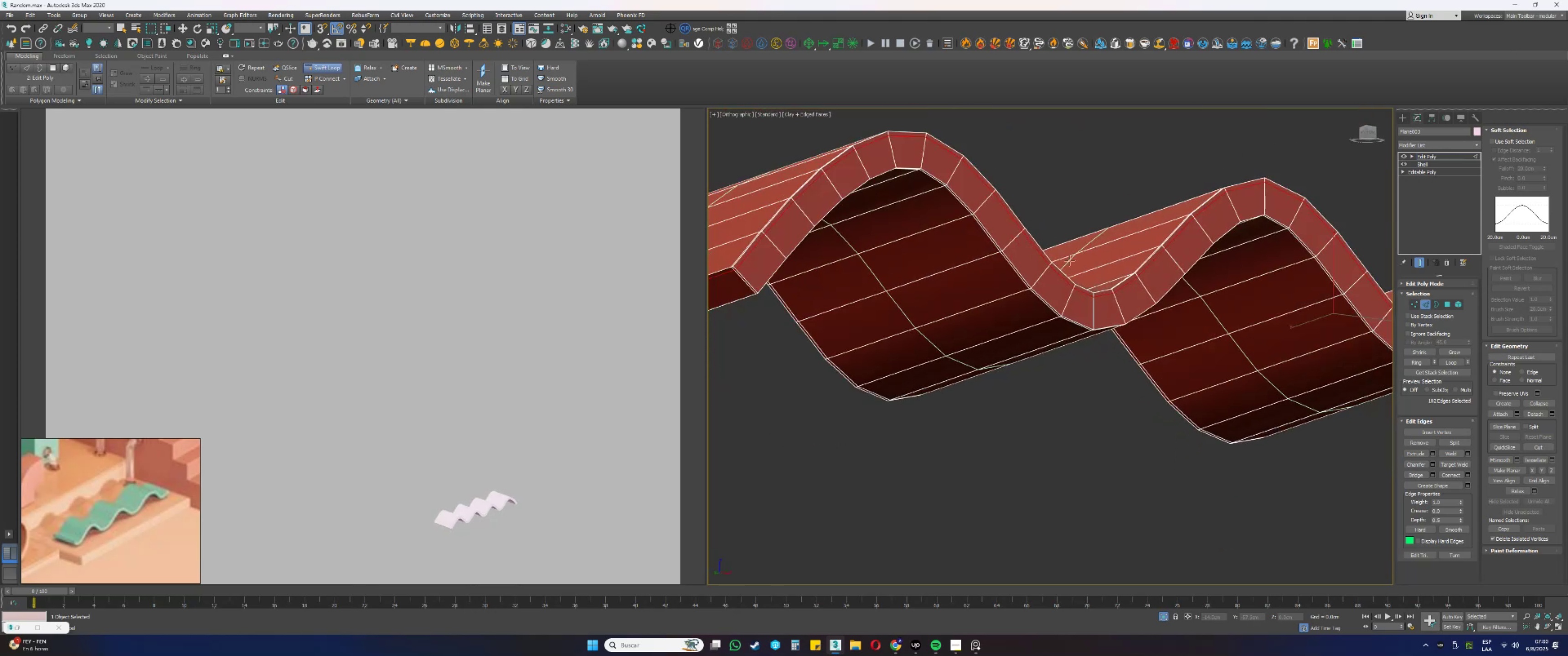 
key(Alt+AltLeft)
 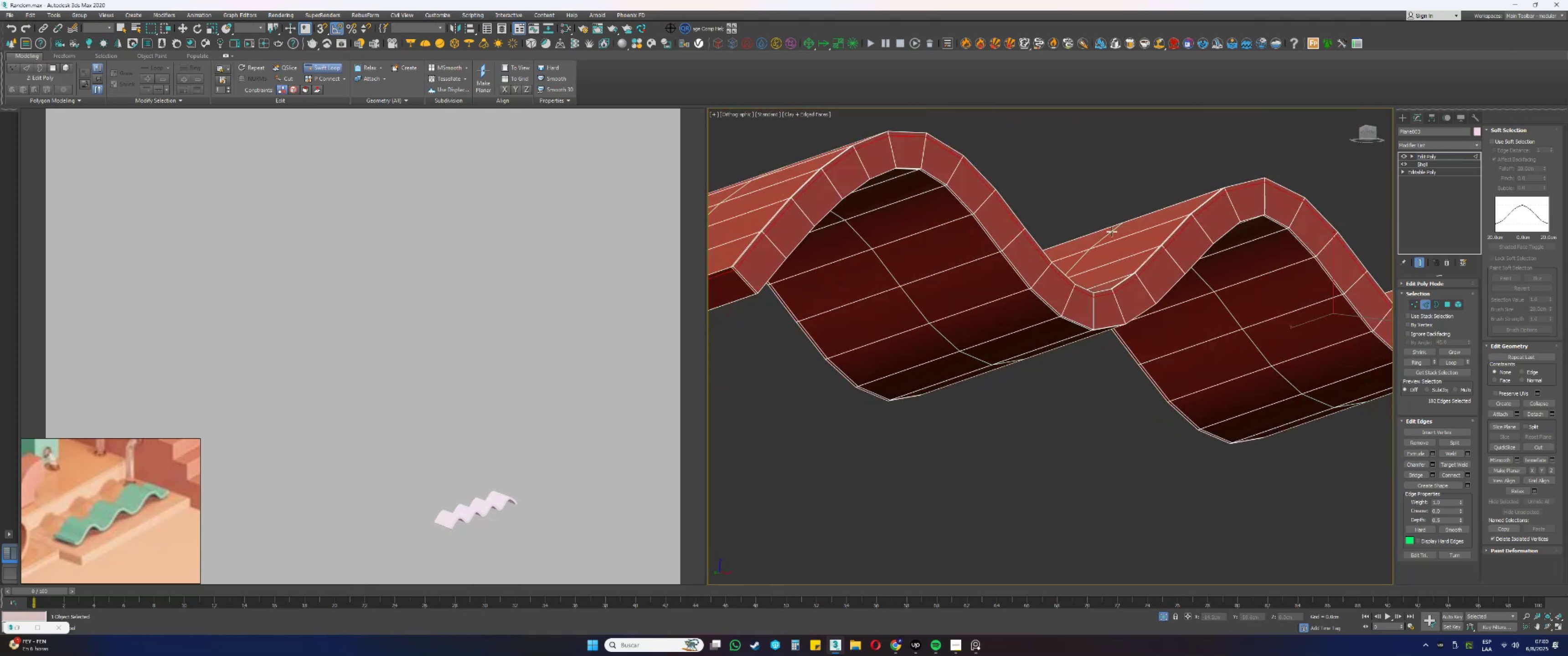 
scroll: coordinate [1052, 336], scroll_direction: up, amount: 4.0
 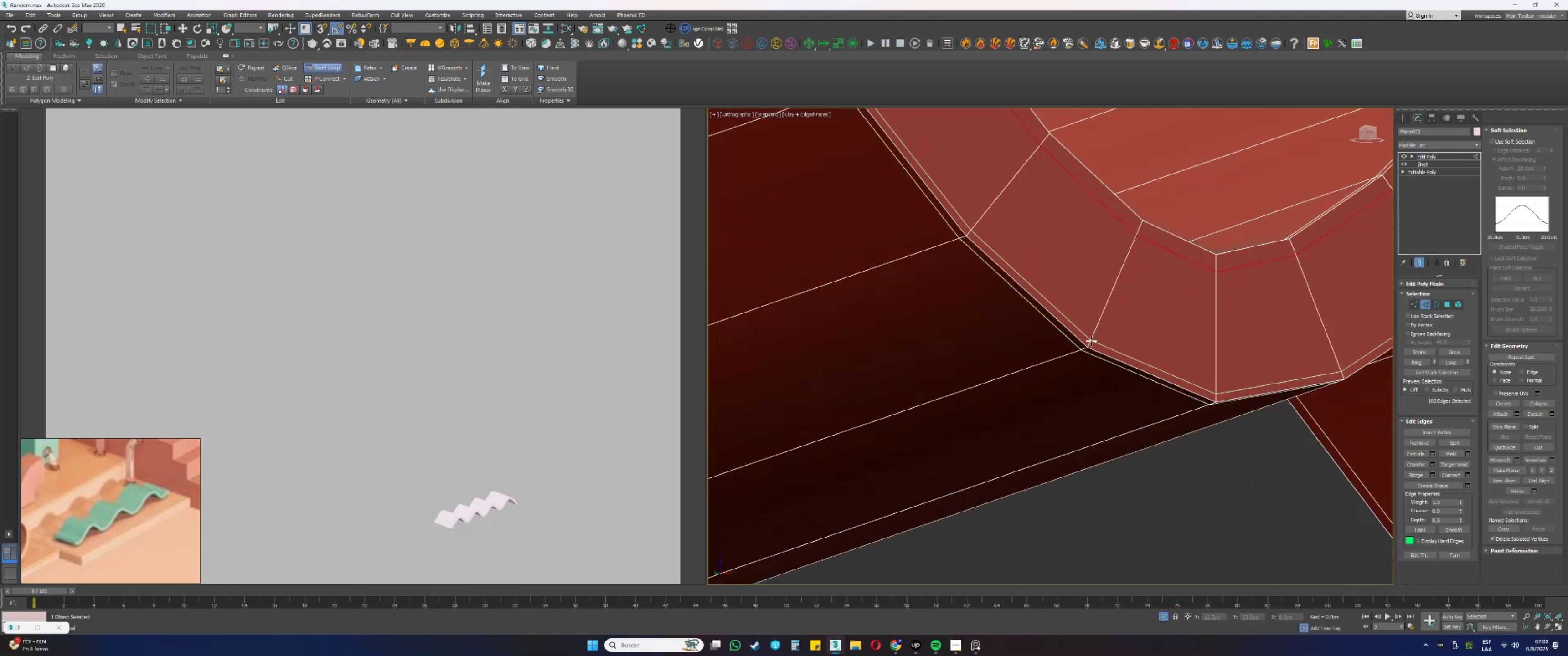 
left_click([1091, 341])
 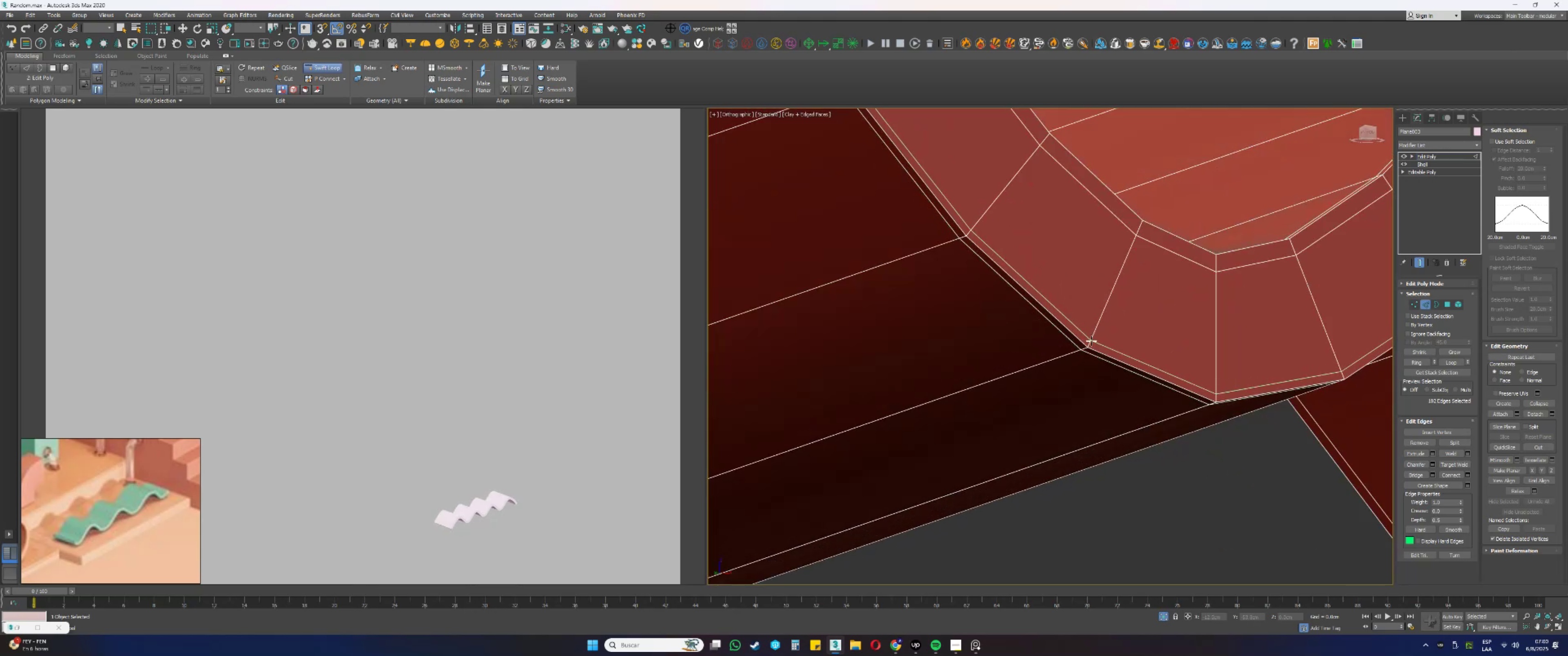 
scroll: coordinate [1098, 330], scroll_direction: down, amount: 6.0
 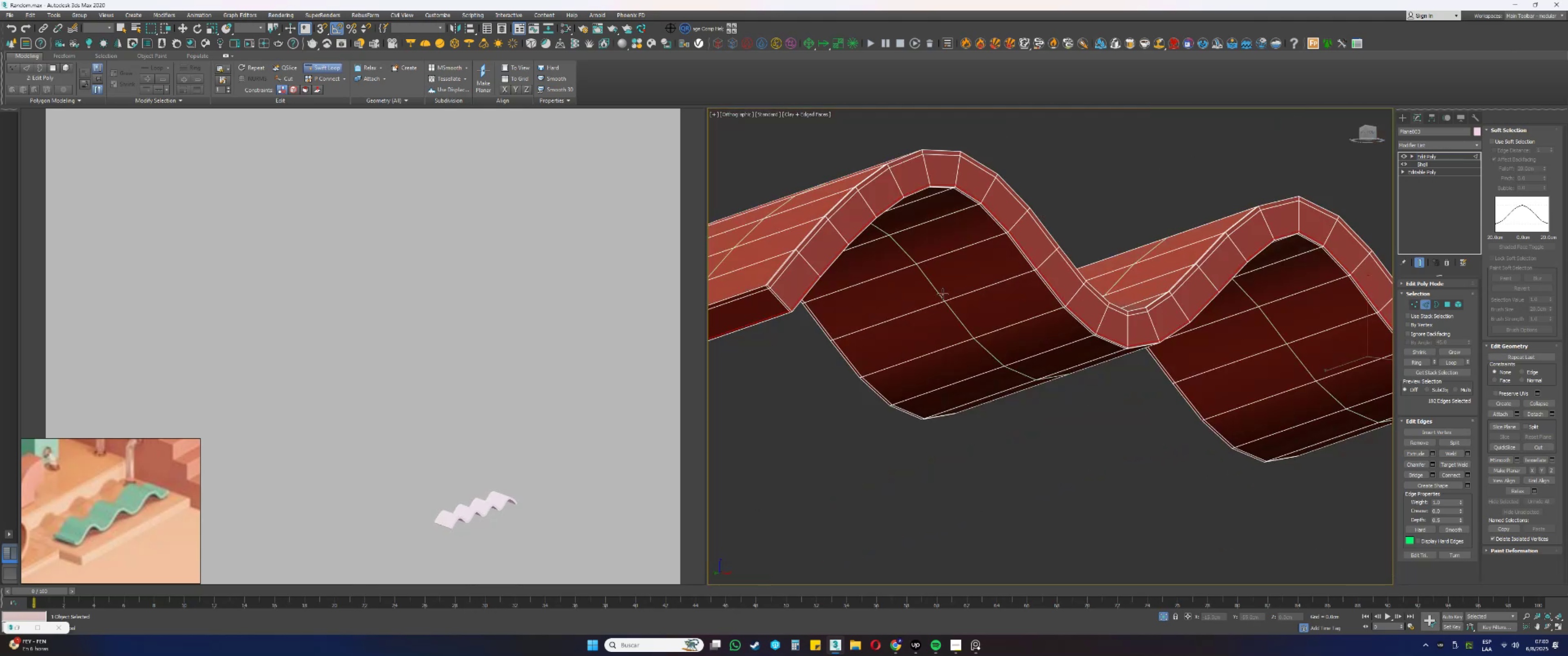 
scroll: coordinate [761, 285], scroll_direction: up, amount: 5.0
 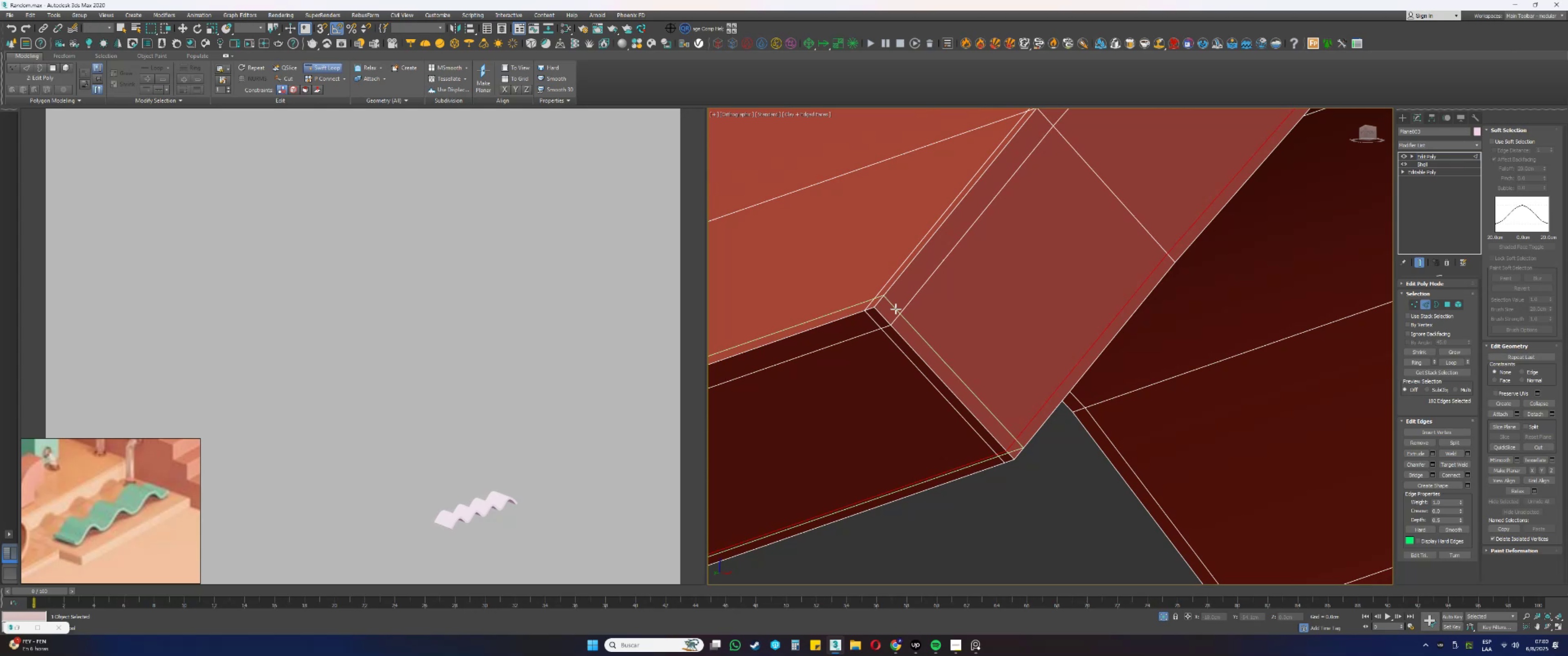 
left_click([893, 311])
 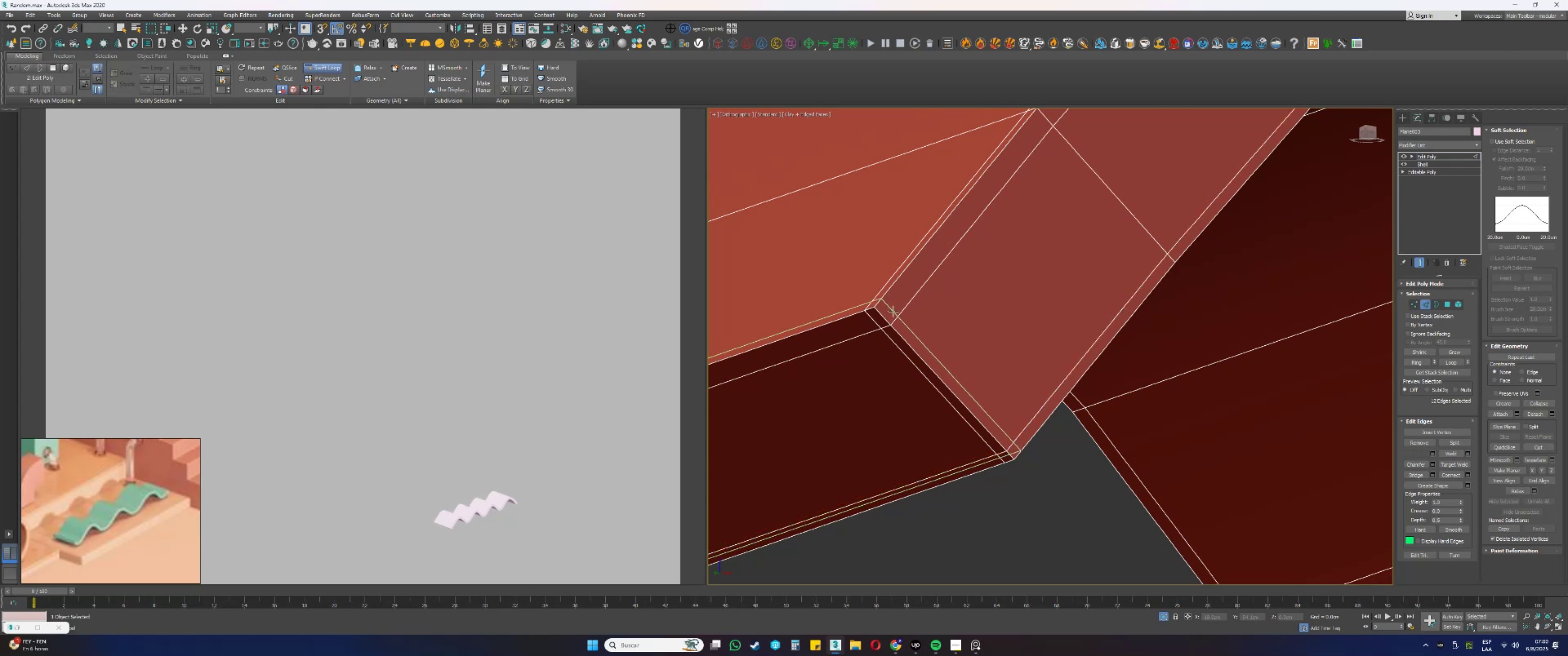 
scroll: coordinate [904, 292], scroll_direction: down, amount: 14.0
 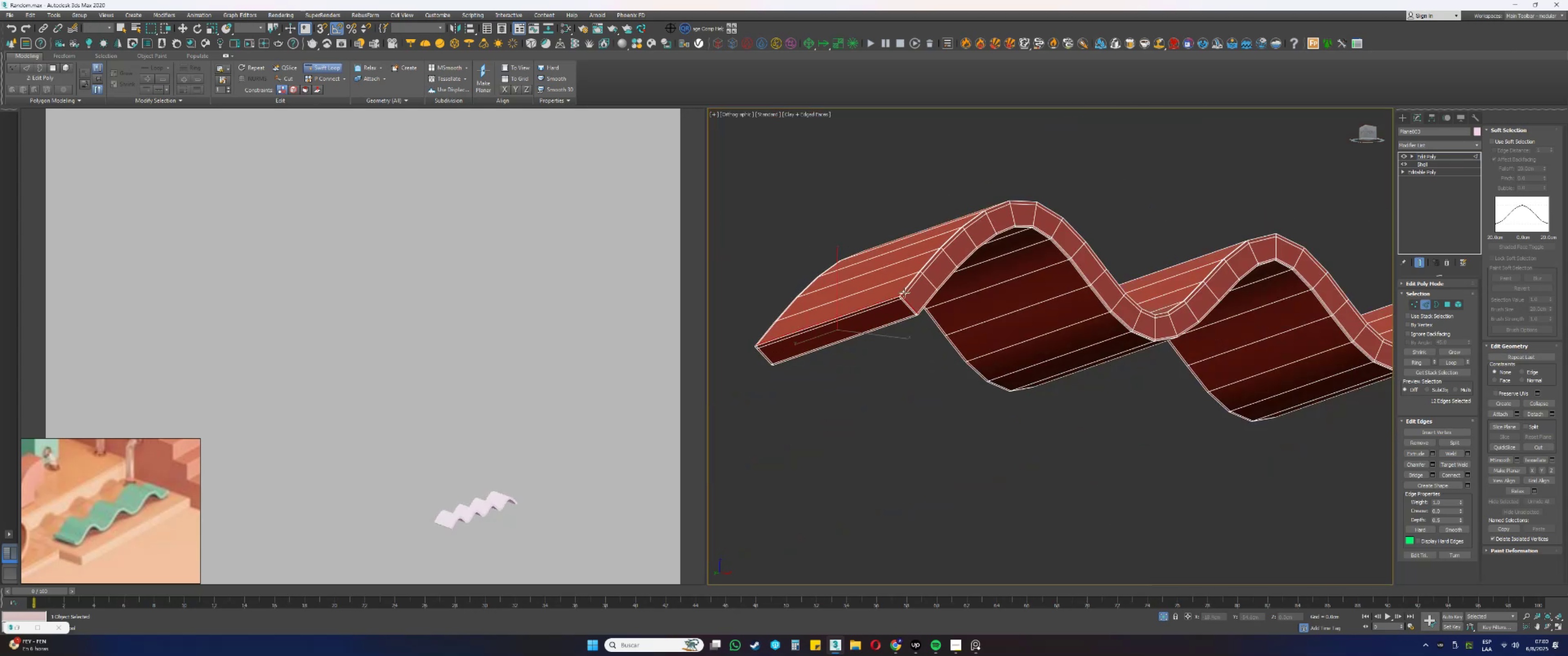 
hold_key(key=AltLeft, duration=0.6)
 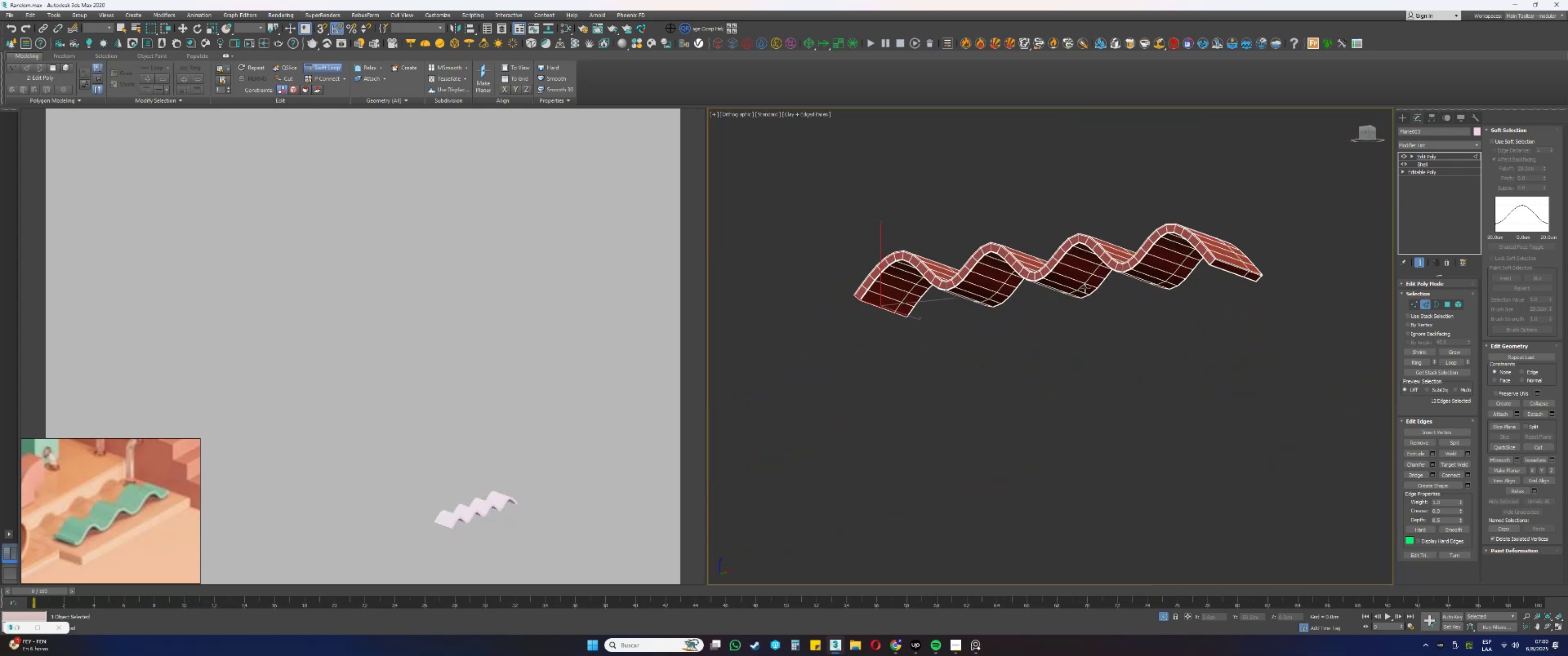 
scroll: coordinate [1172, 215], scroll_direction: up, amount: 9.0
 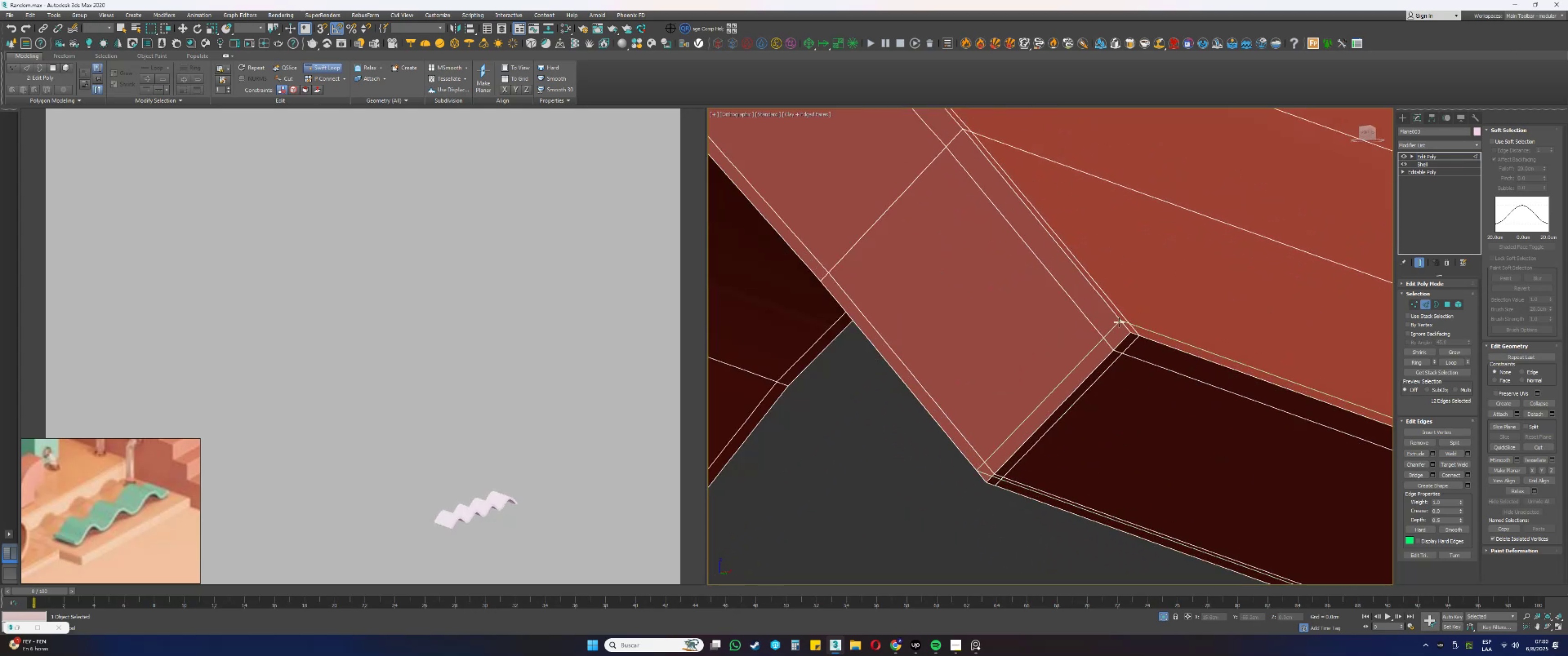 
left_click([1119, 322])
 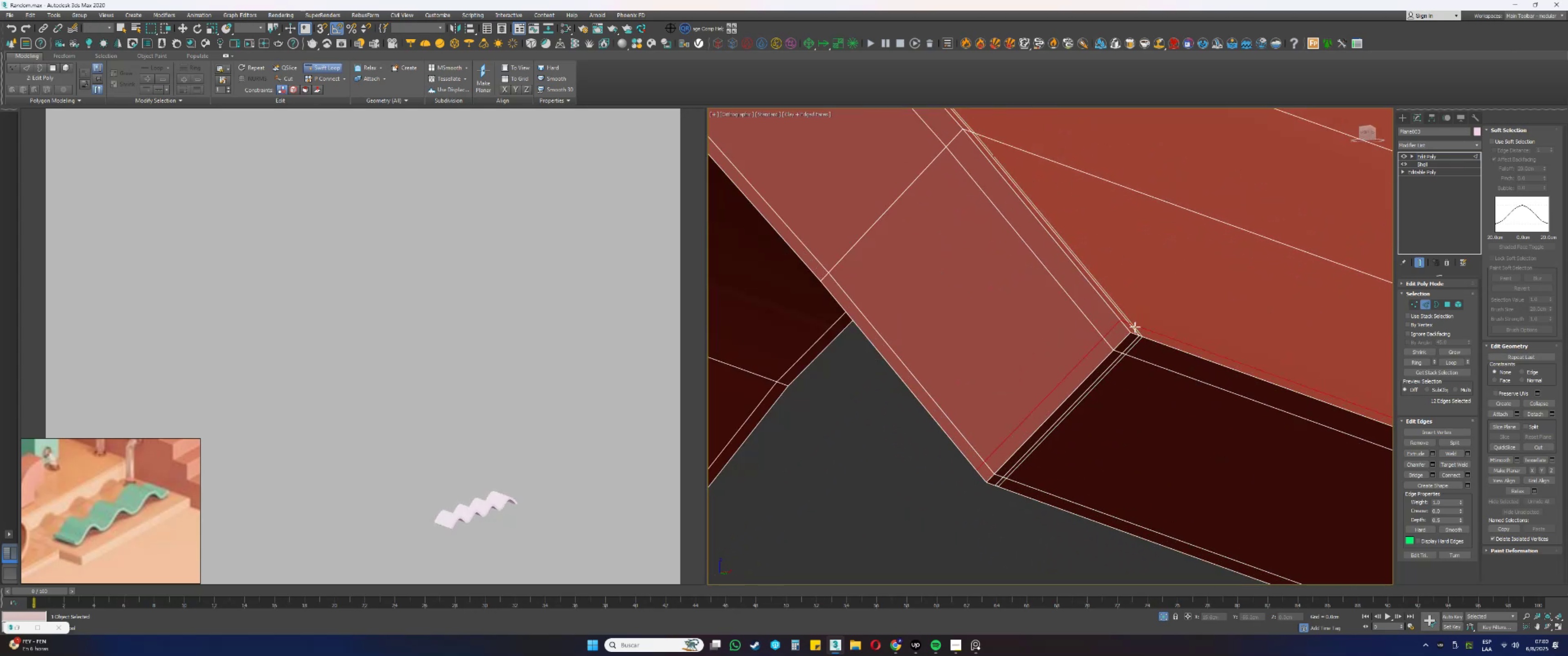 
scroll: coordinate [1155, 312], scroll_direction: down, amount: 10.0
 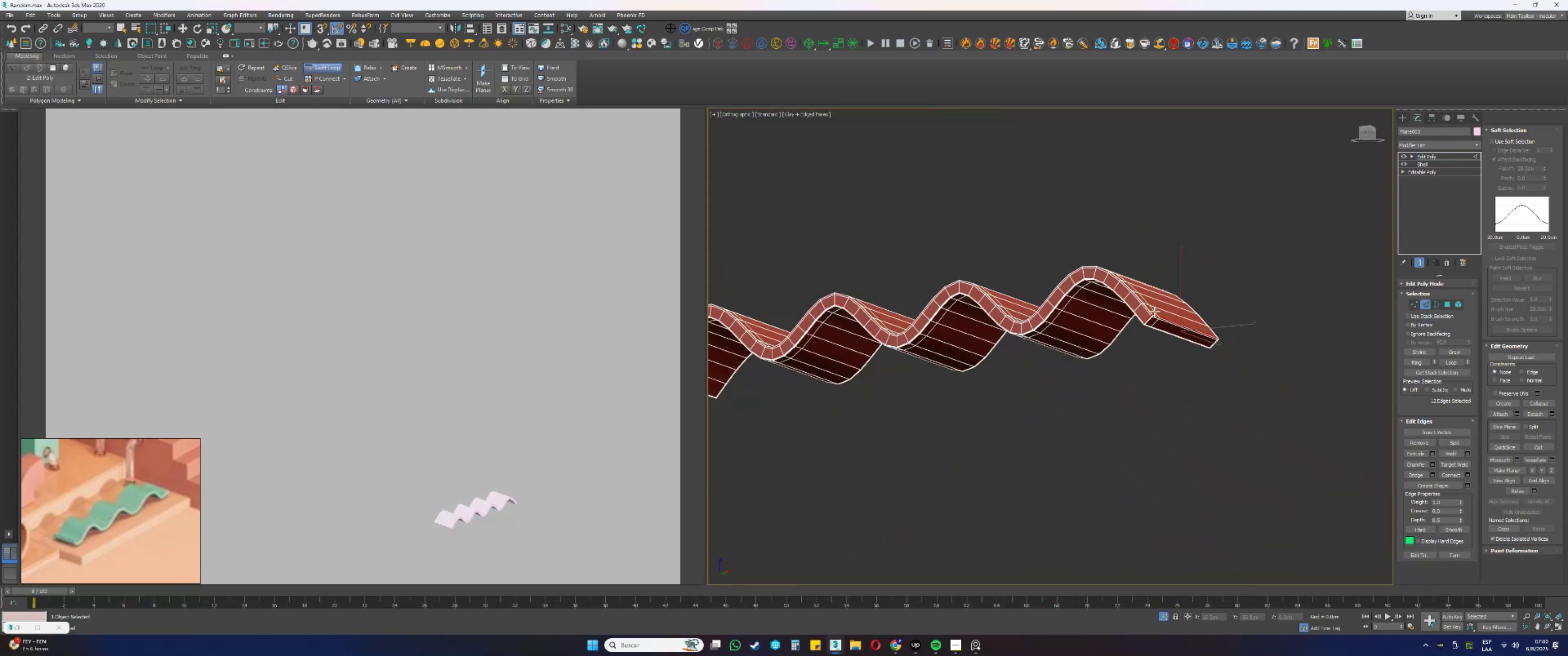 
right_click([1155, 312])
 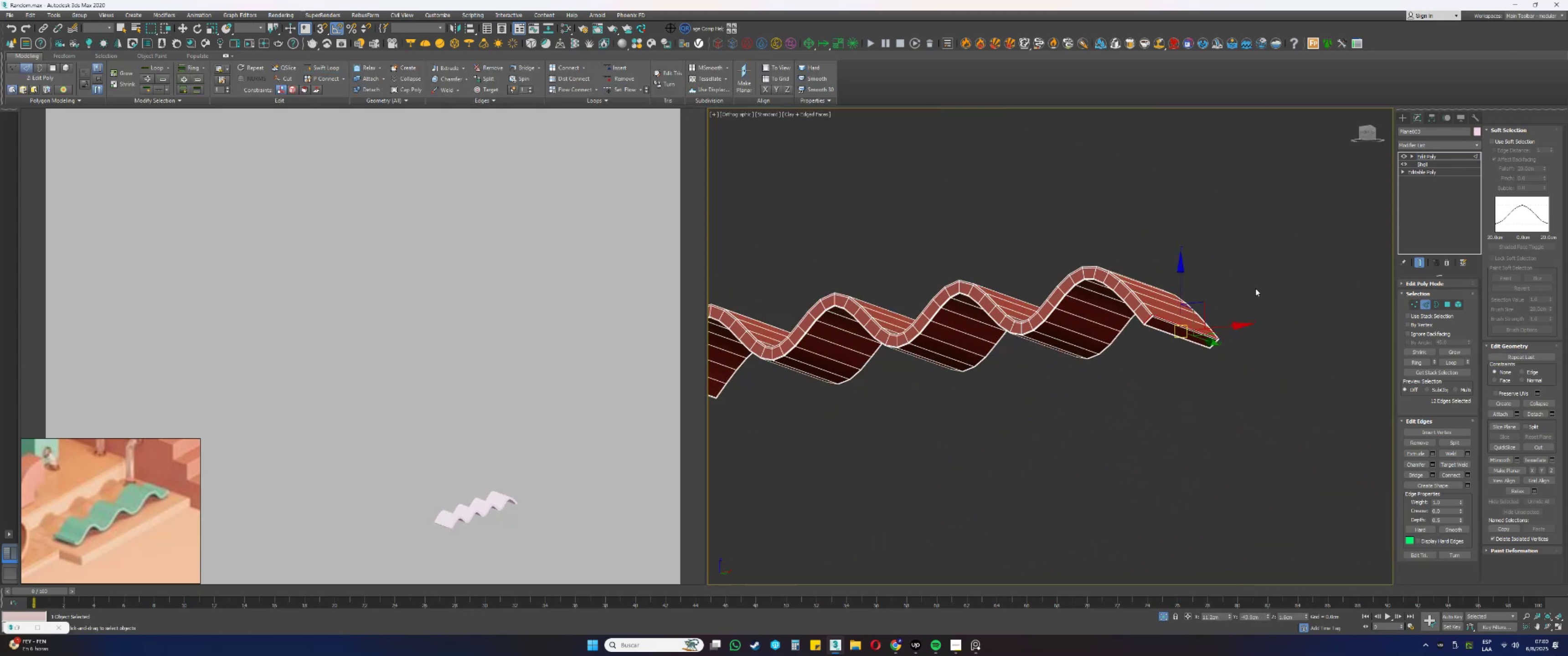 
key(2)
 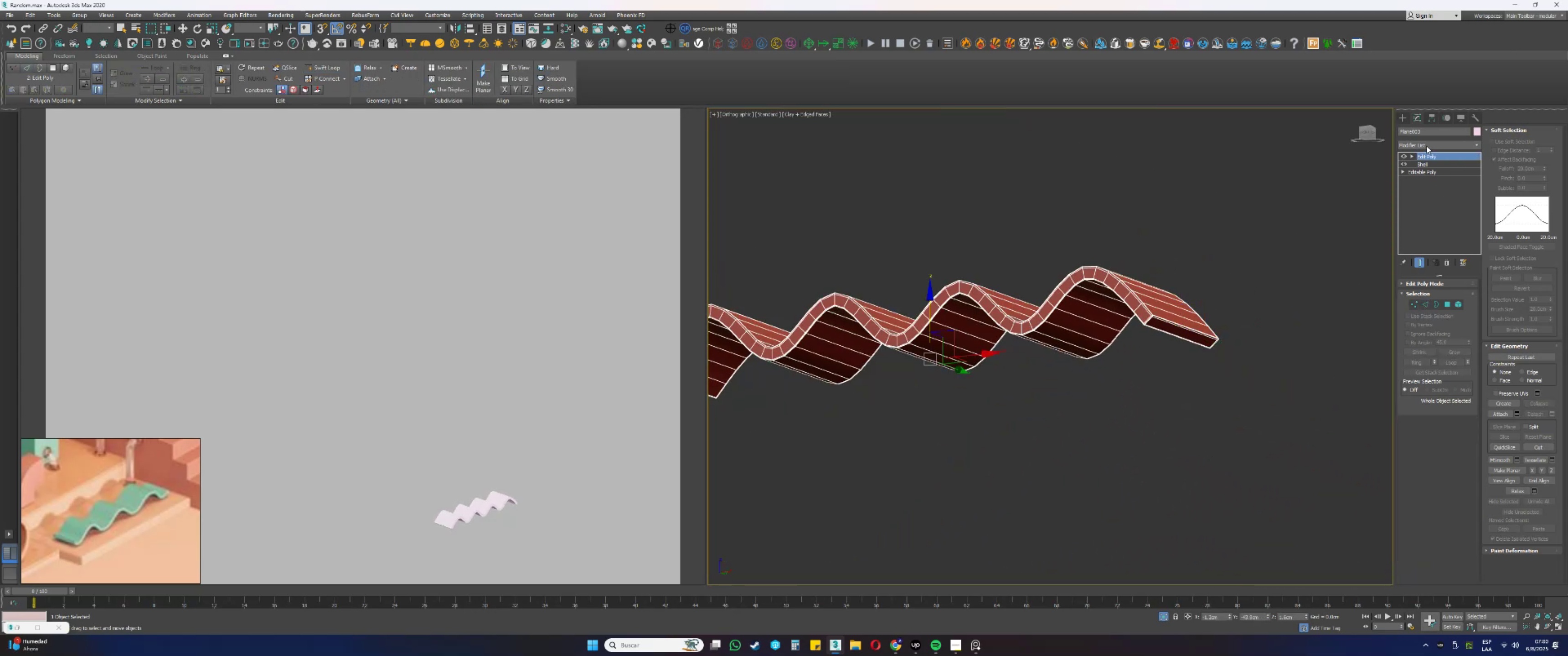 
right_click([1424, 155])
 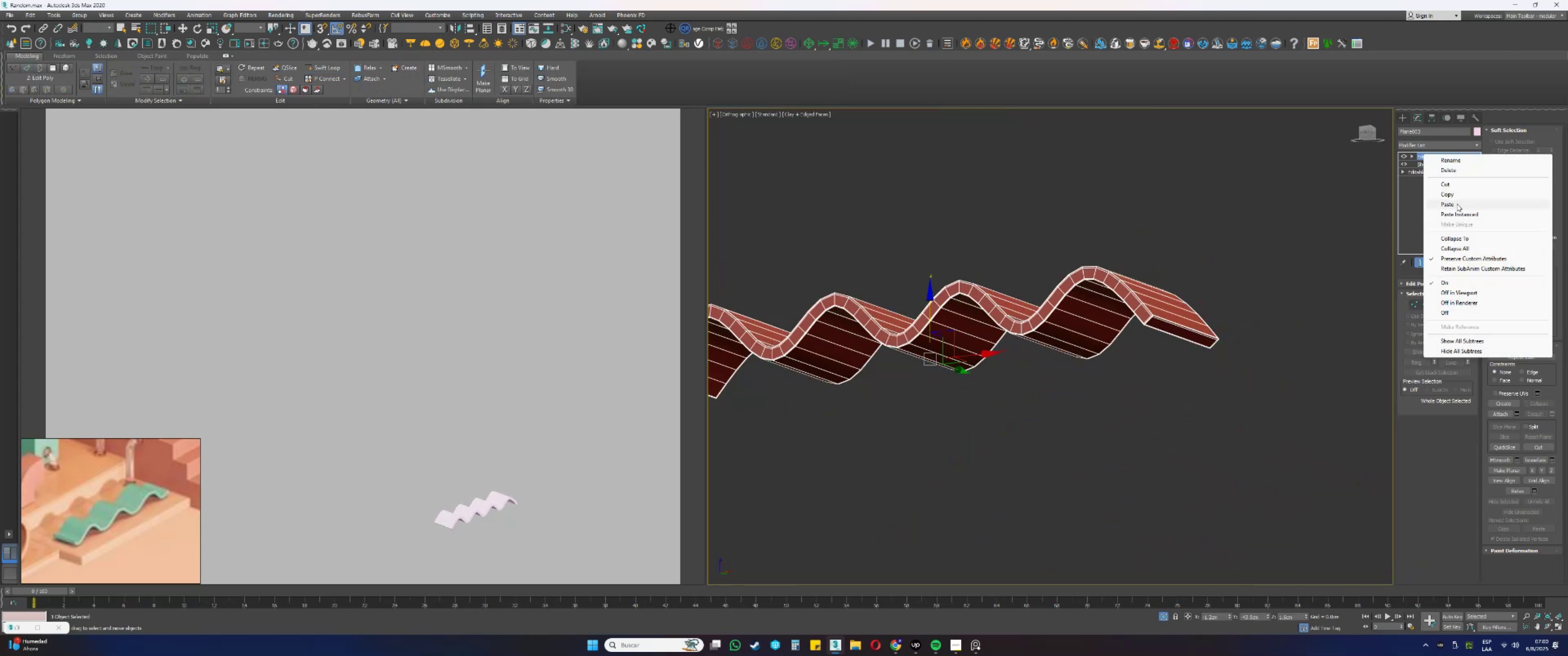 
left_click([1454, 215])
 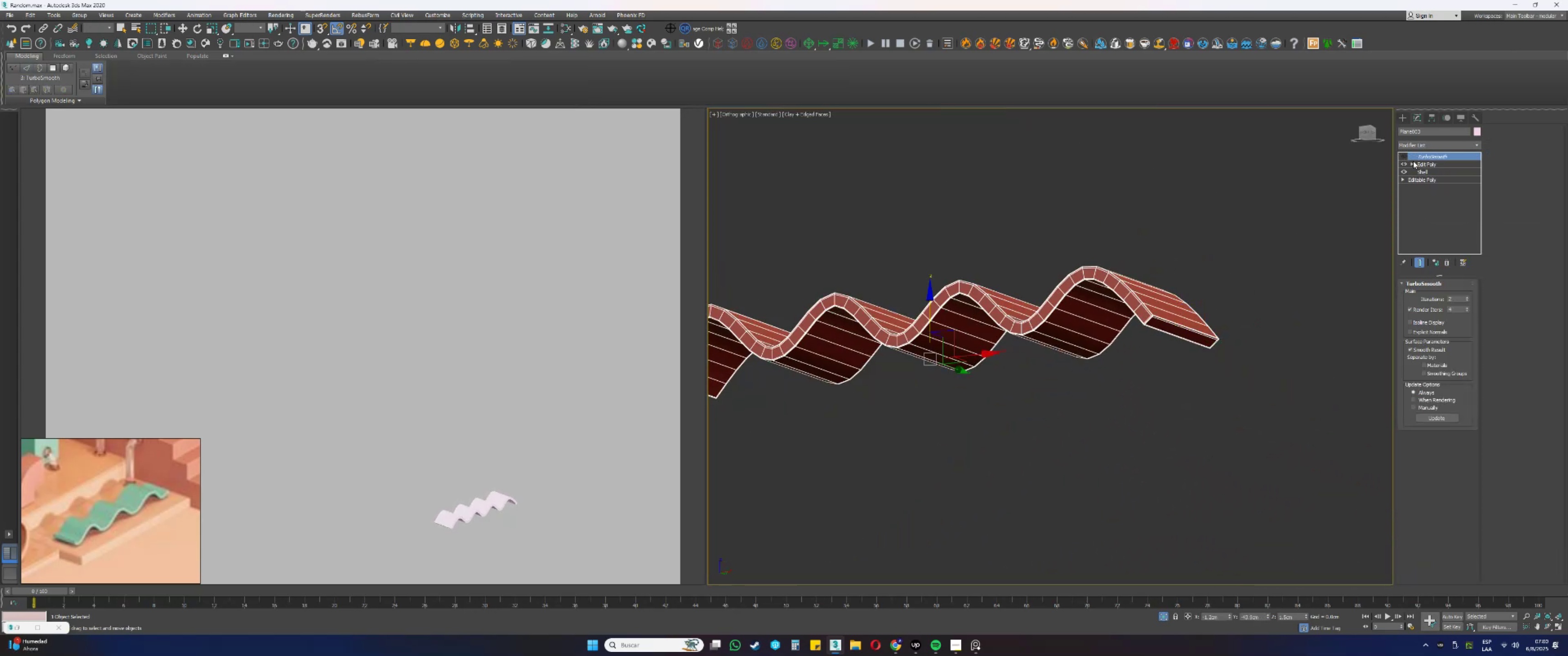 
left_click([1407, 155])
 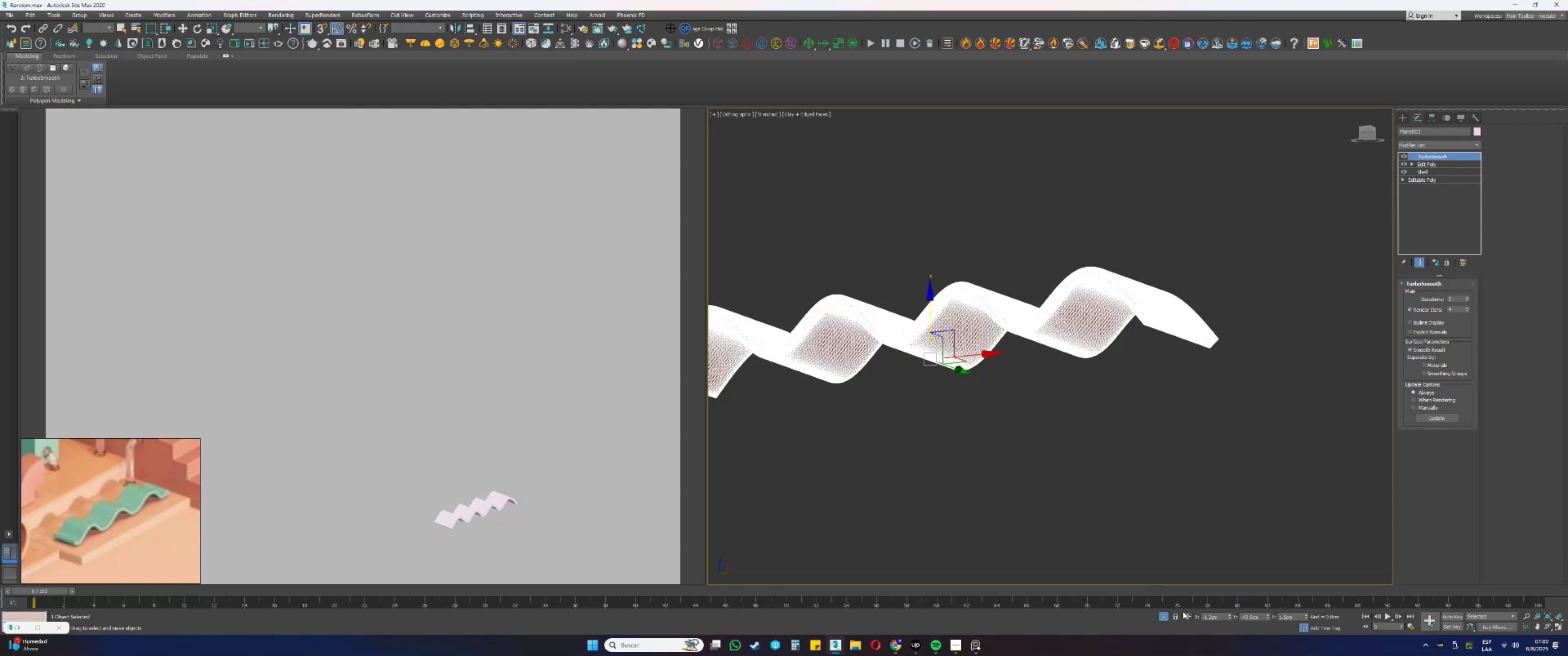 
left_click([1169, 616])
 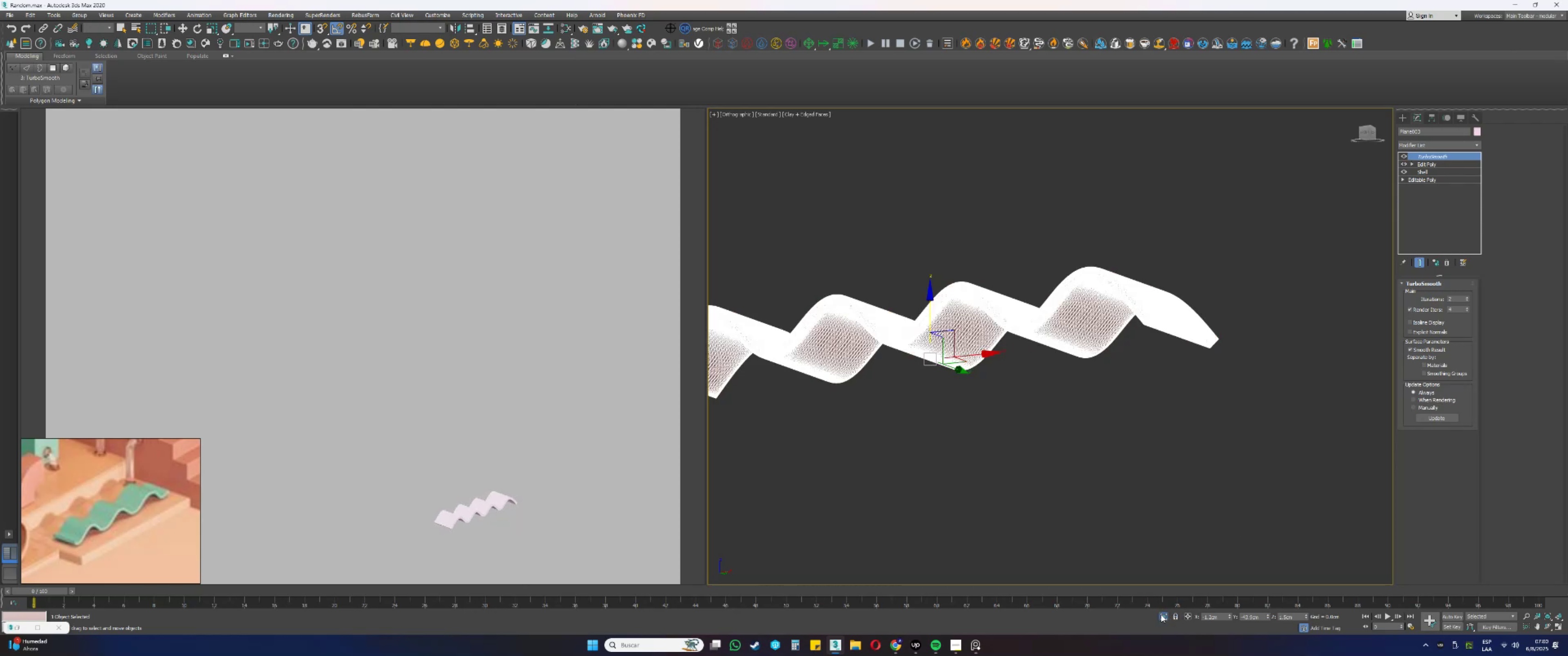 
hold_key(key=AltLeft, duration=0.66)
 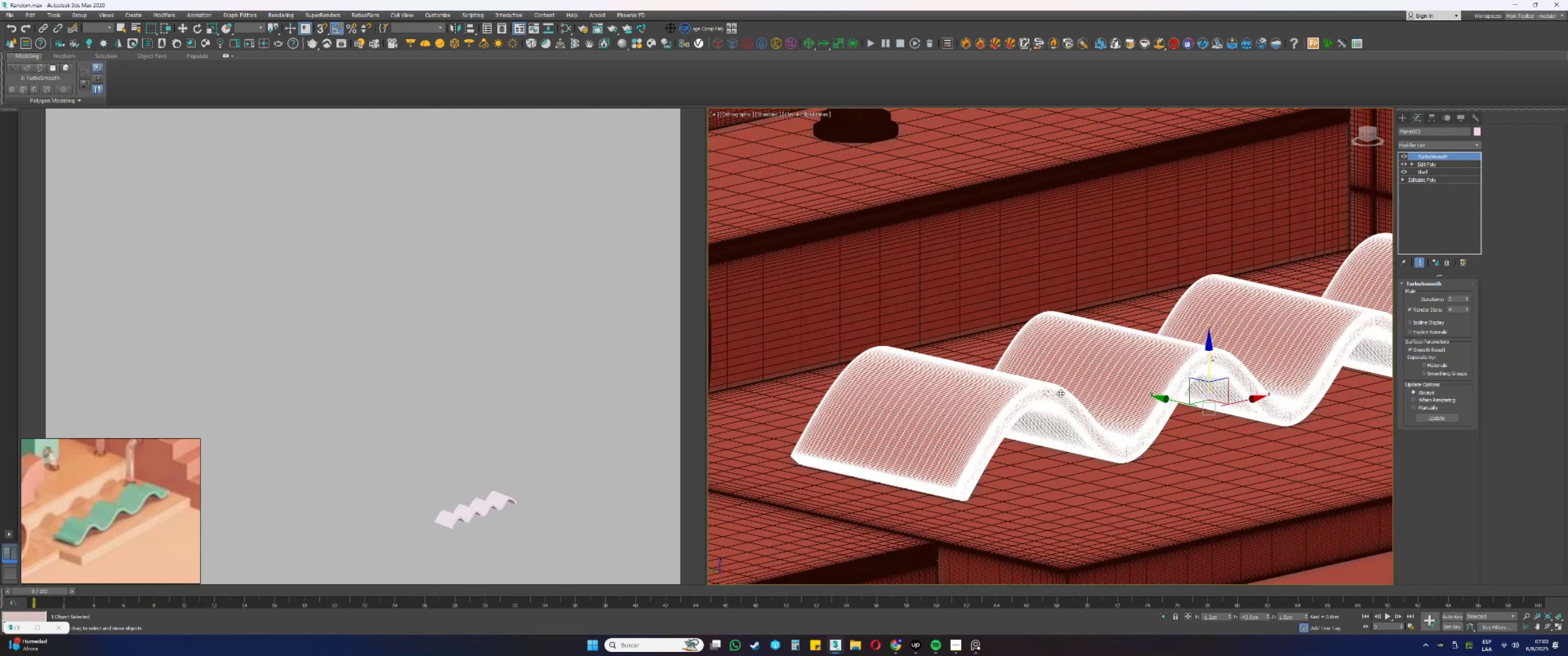 
key(M)
 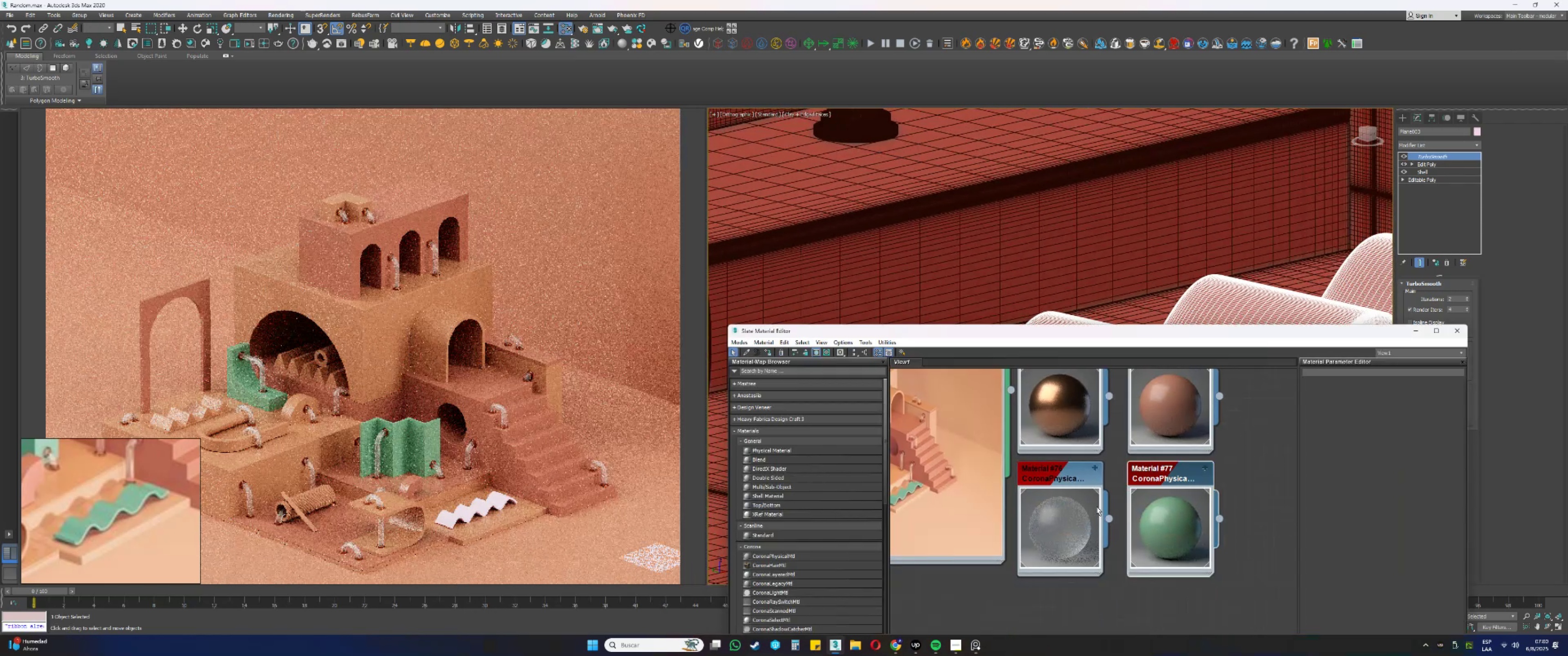 
left_click([767, 351])
 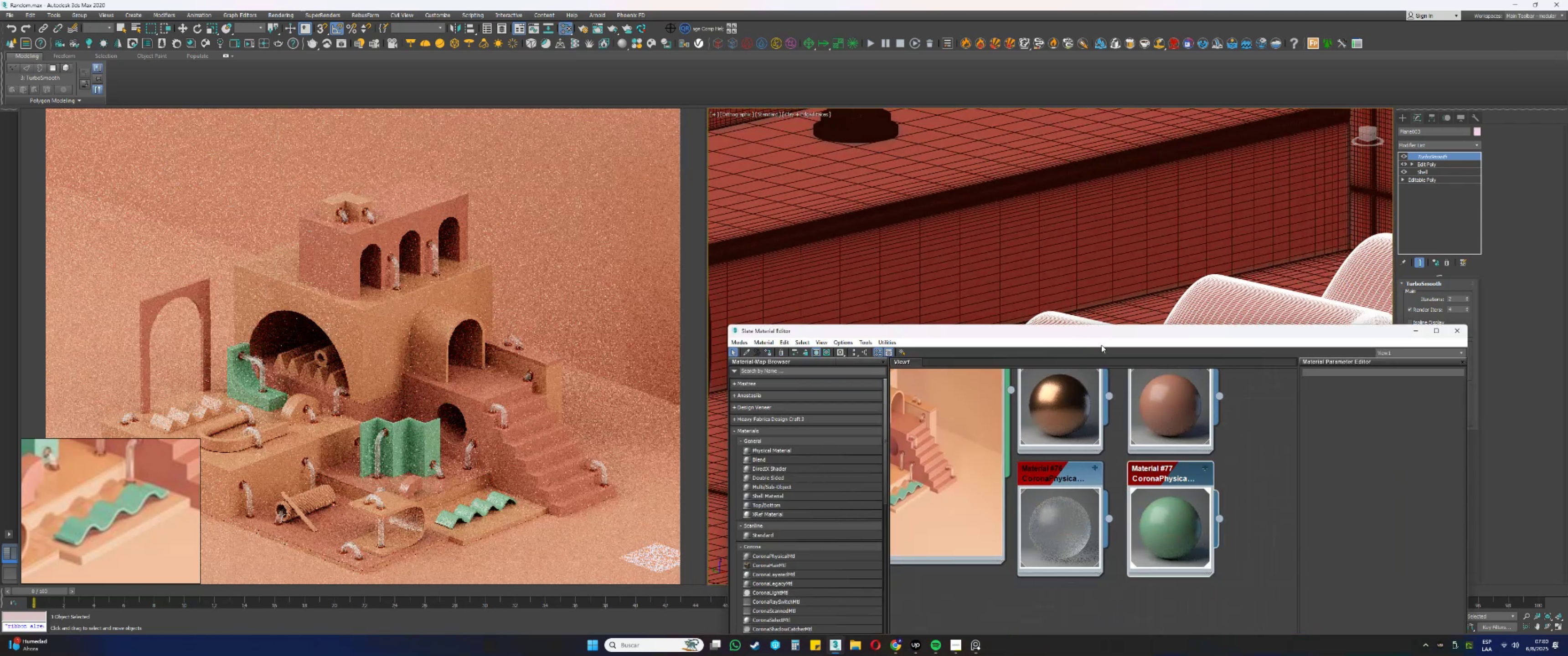 
left_click([1418, 330])
 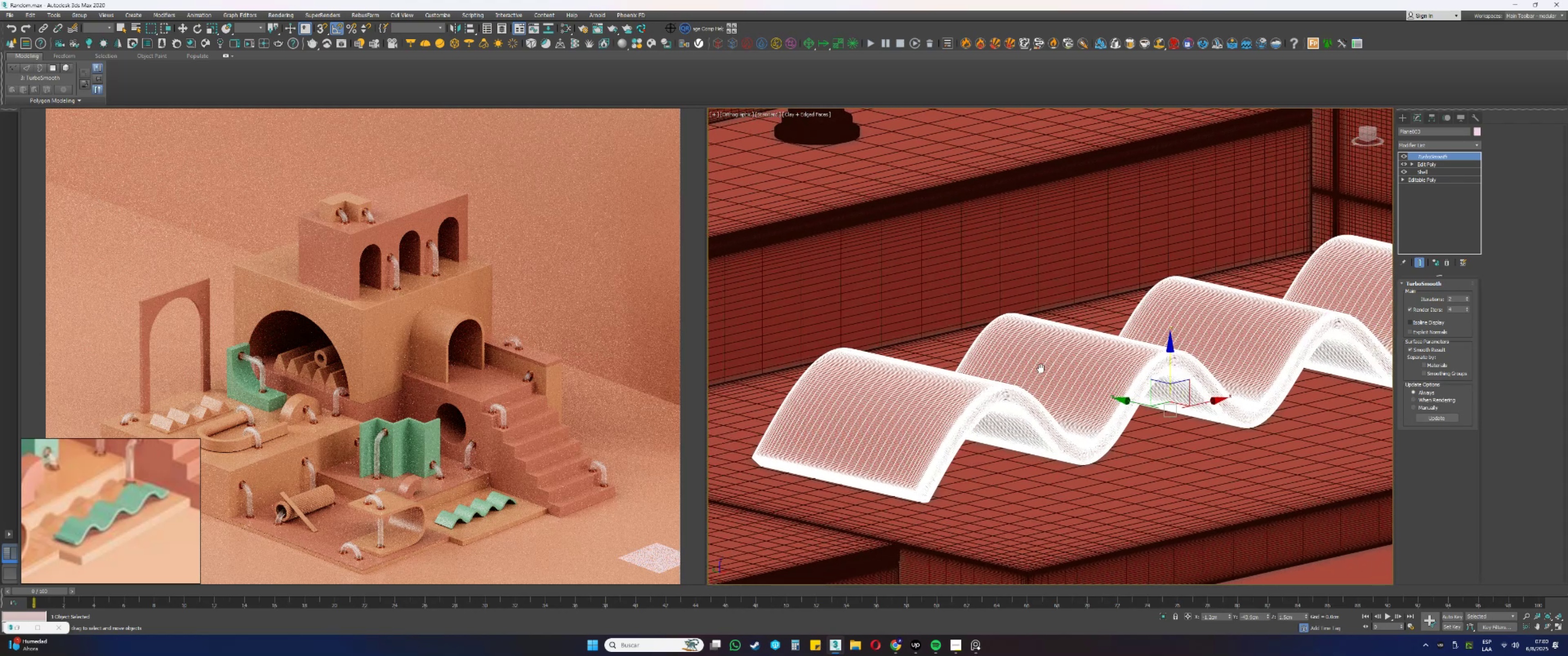 
scroll: coordinate [1116, 357], scroll_direction: down, amount: 1.0
 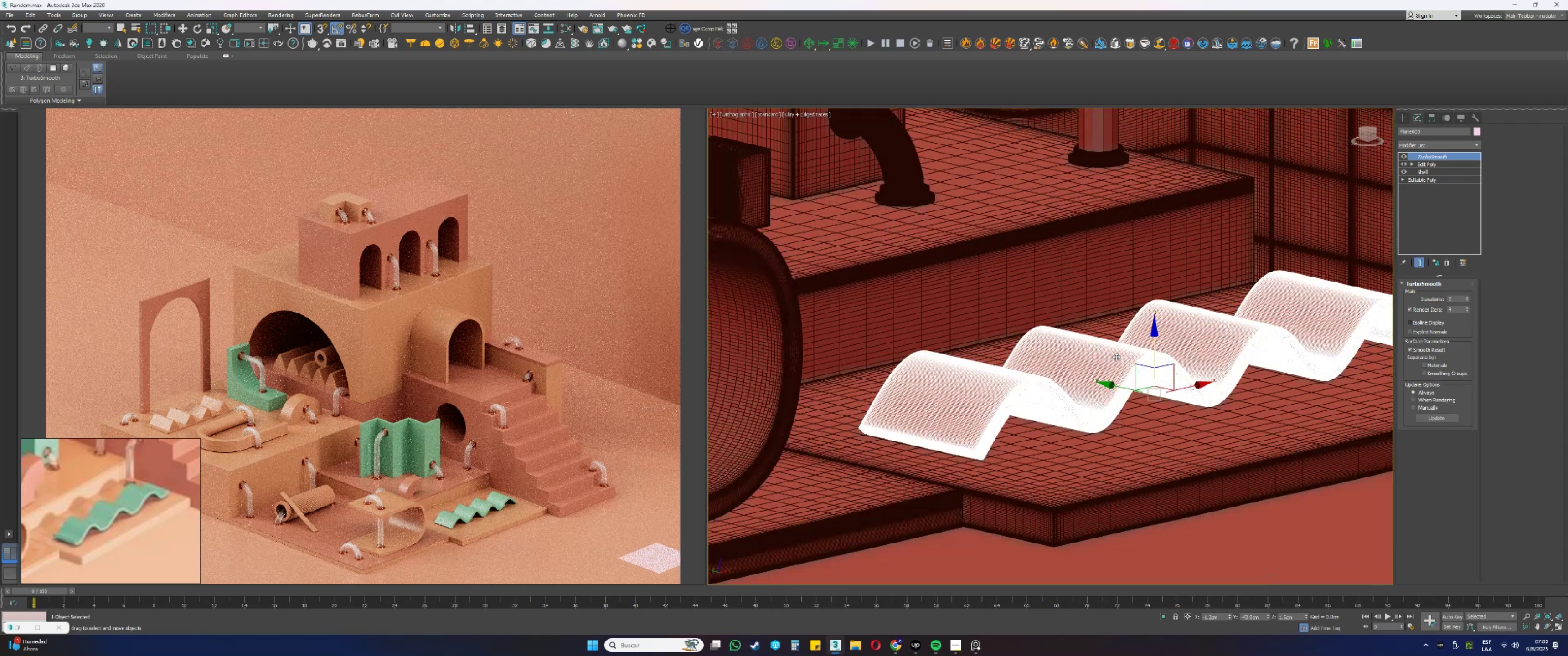 
hold_key(key=AltLeft, duration=0.31)
 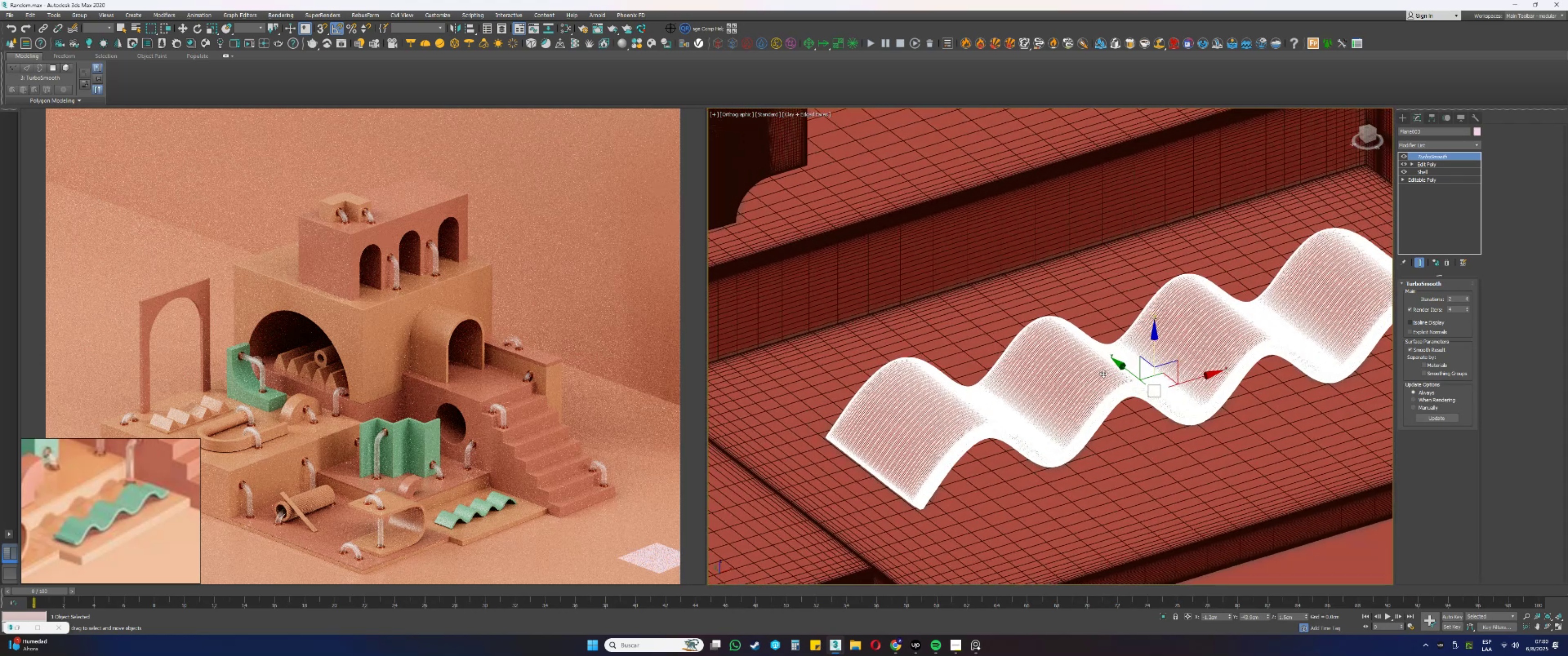 
scroll: coordinate [1104, 371], scroll_direction: down, amount: 2.0
 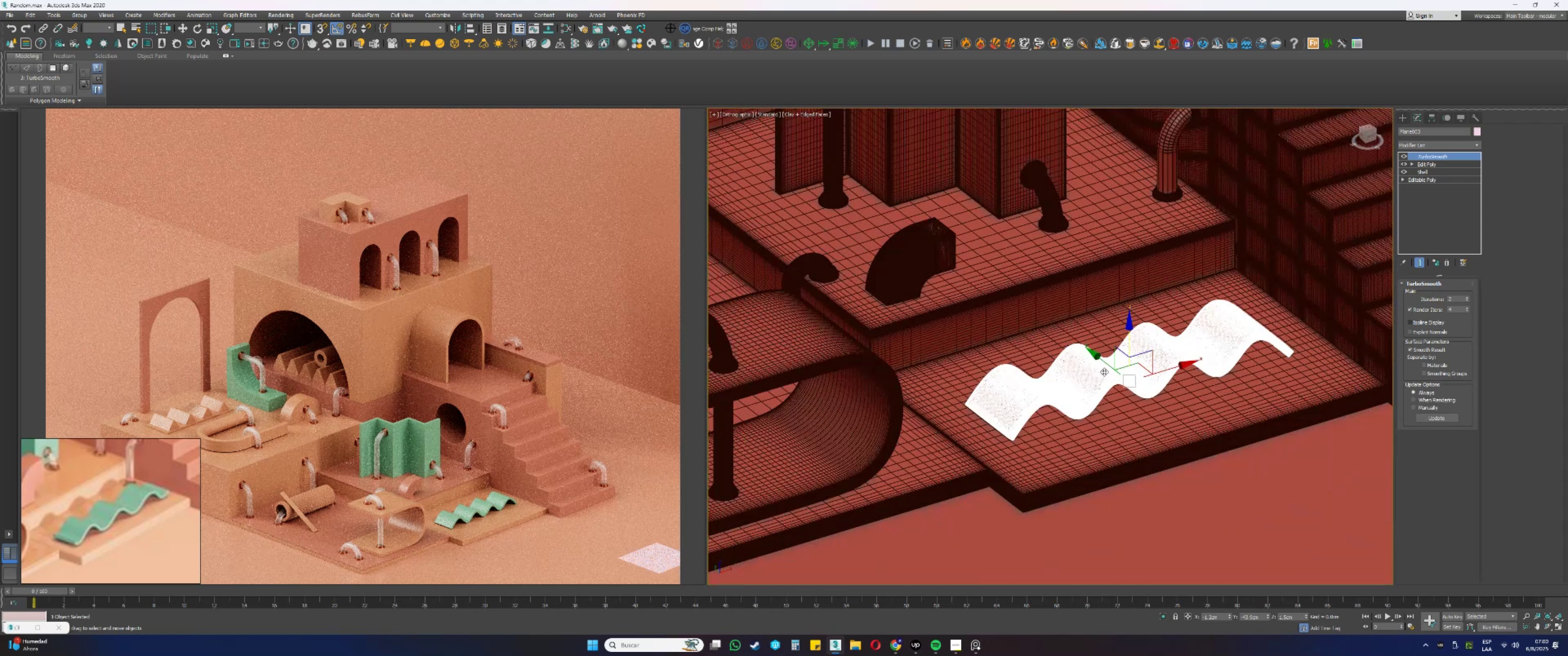 
key(Alt+AltLeft)
 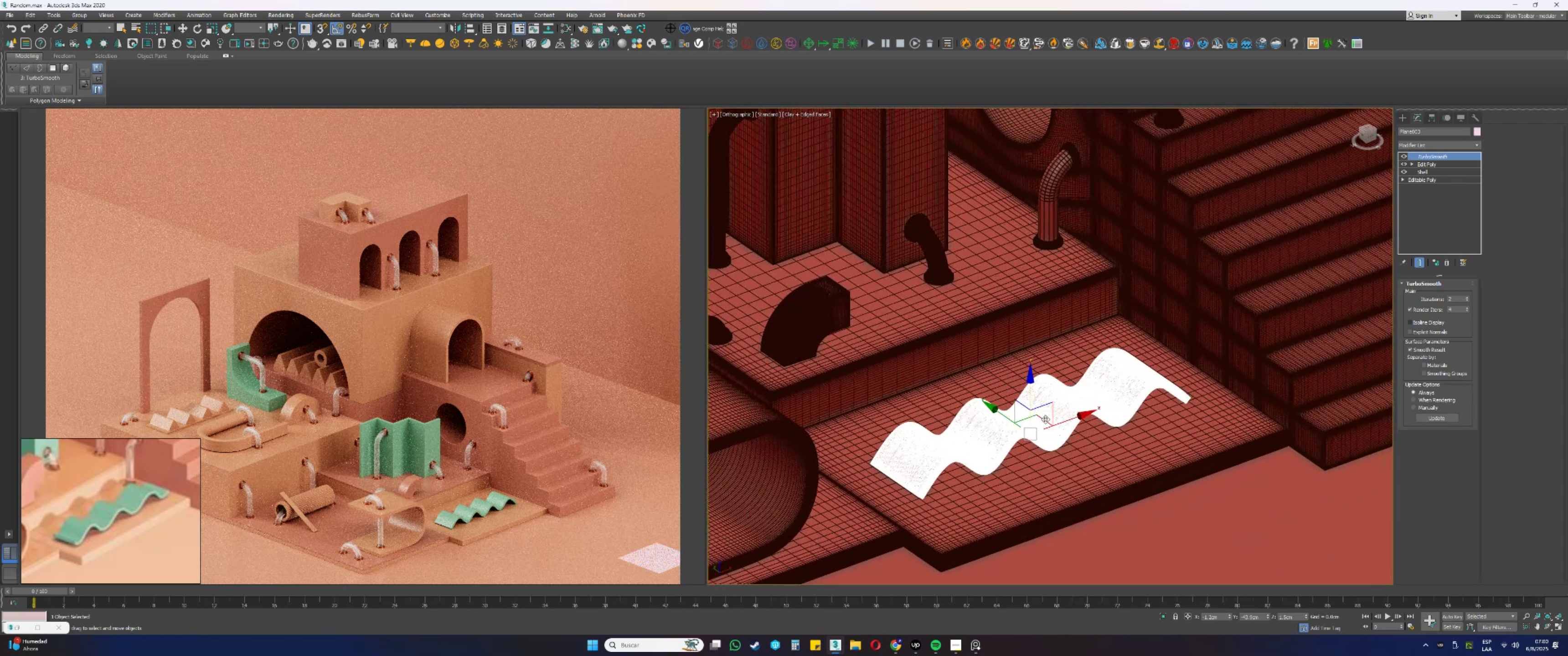 
key(Alt+AltLeft)
 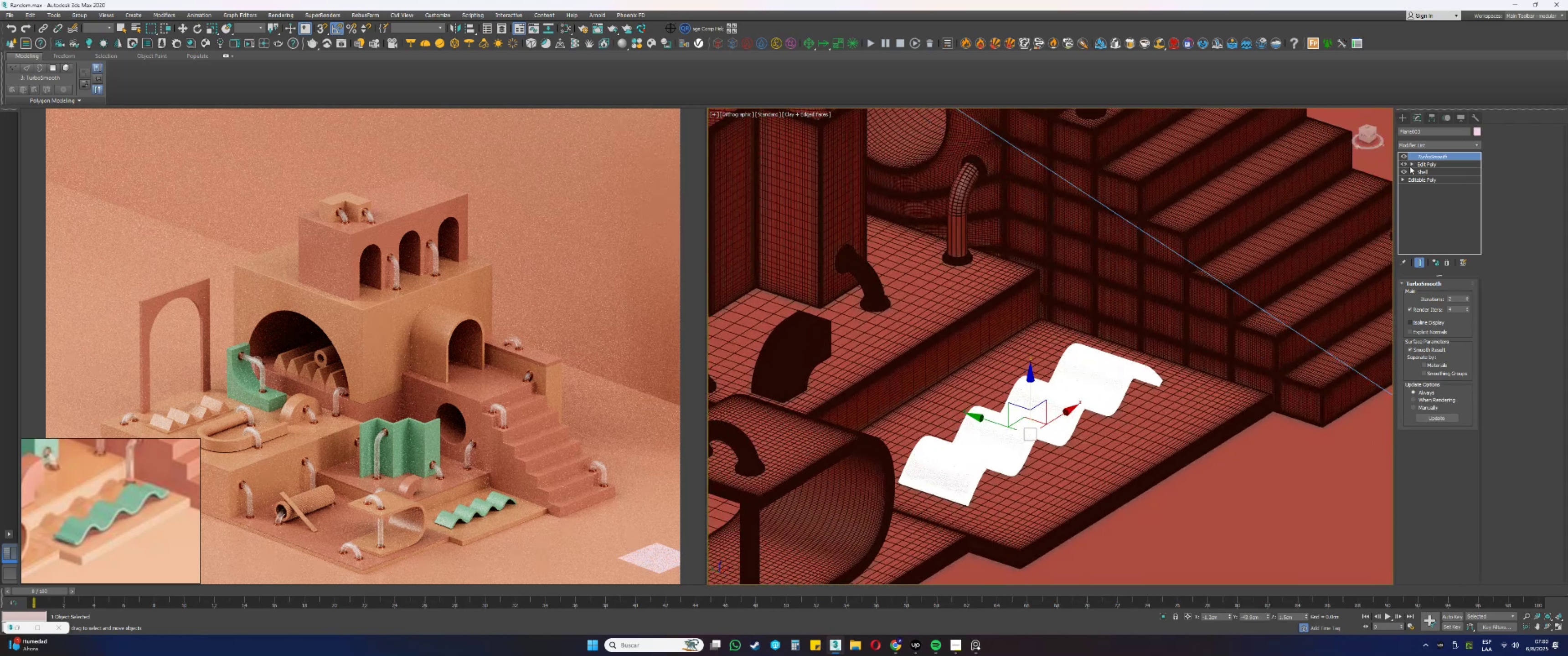 
left_click([1402, 157])
 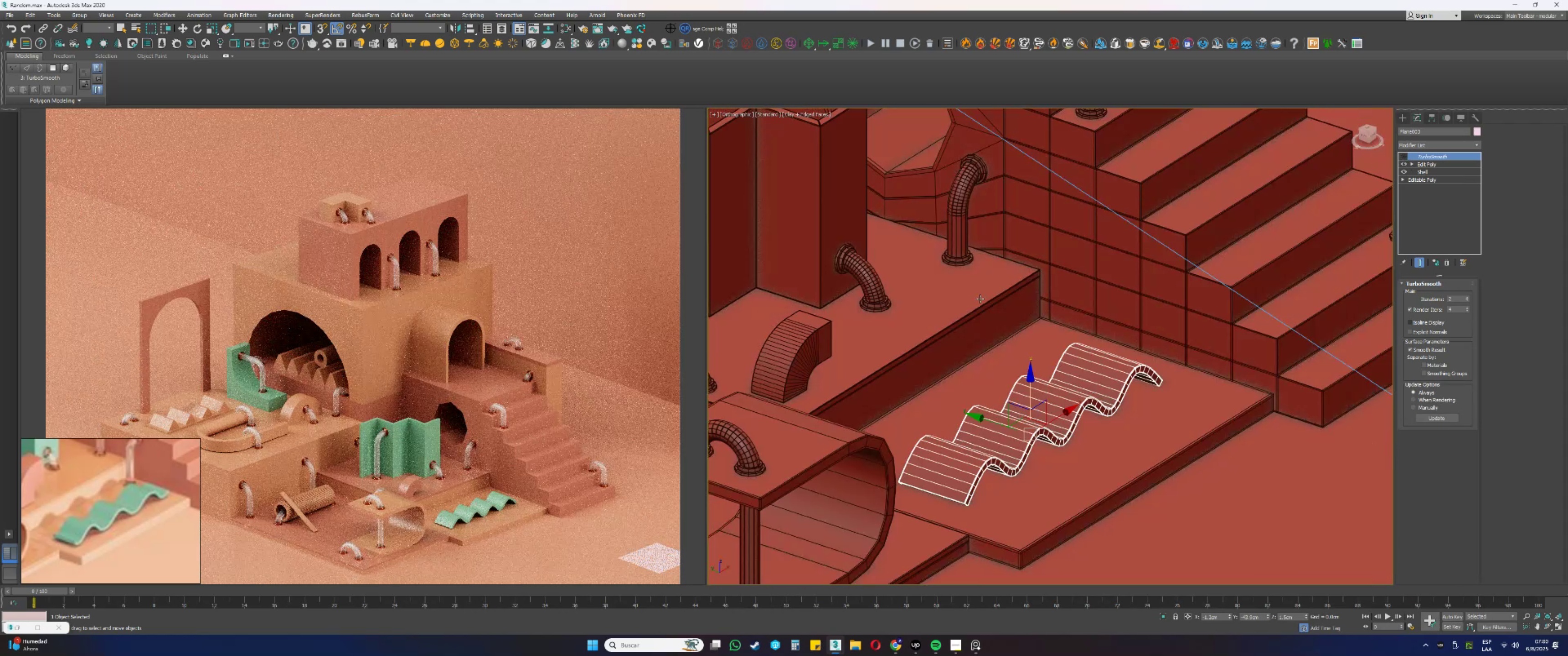 
wait(5.4)
 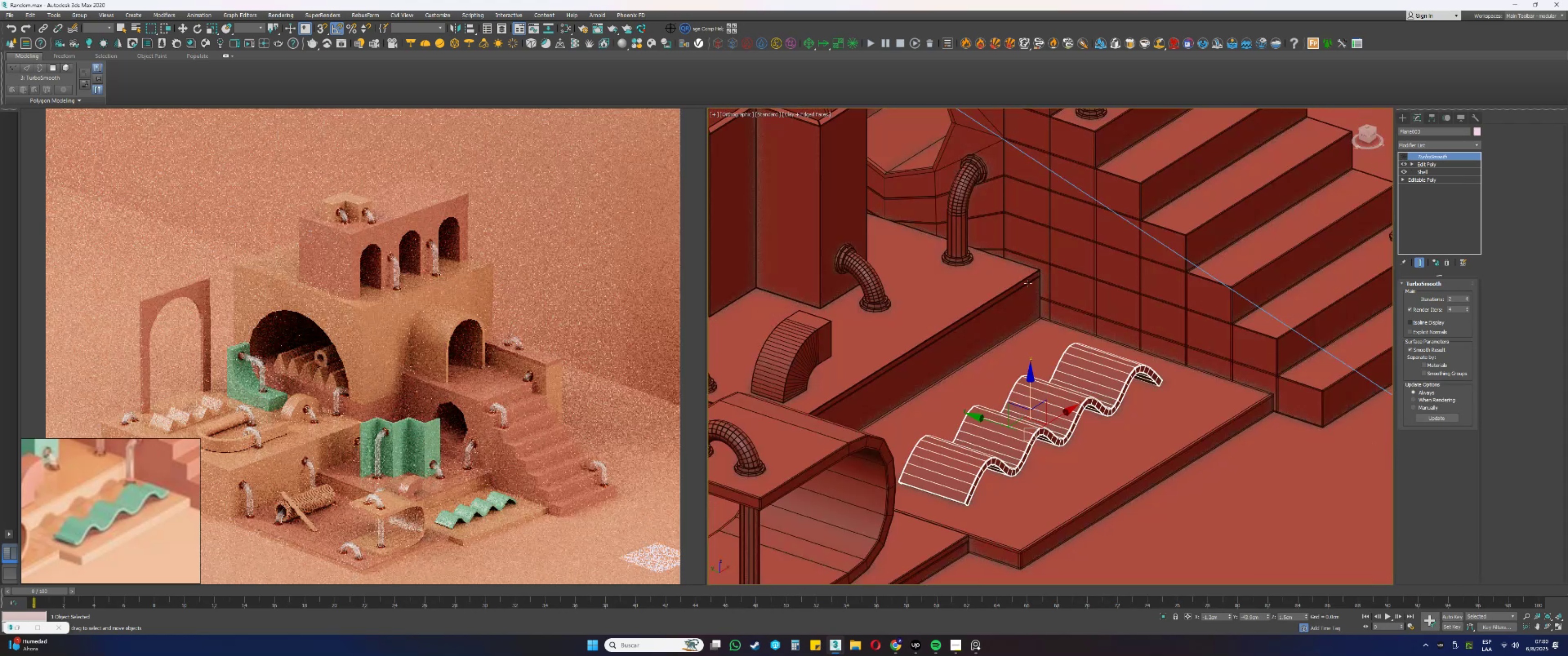 
scroll: coordinate [919, 315], scroll_direction: up, amount: 1.0
 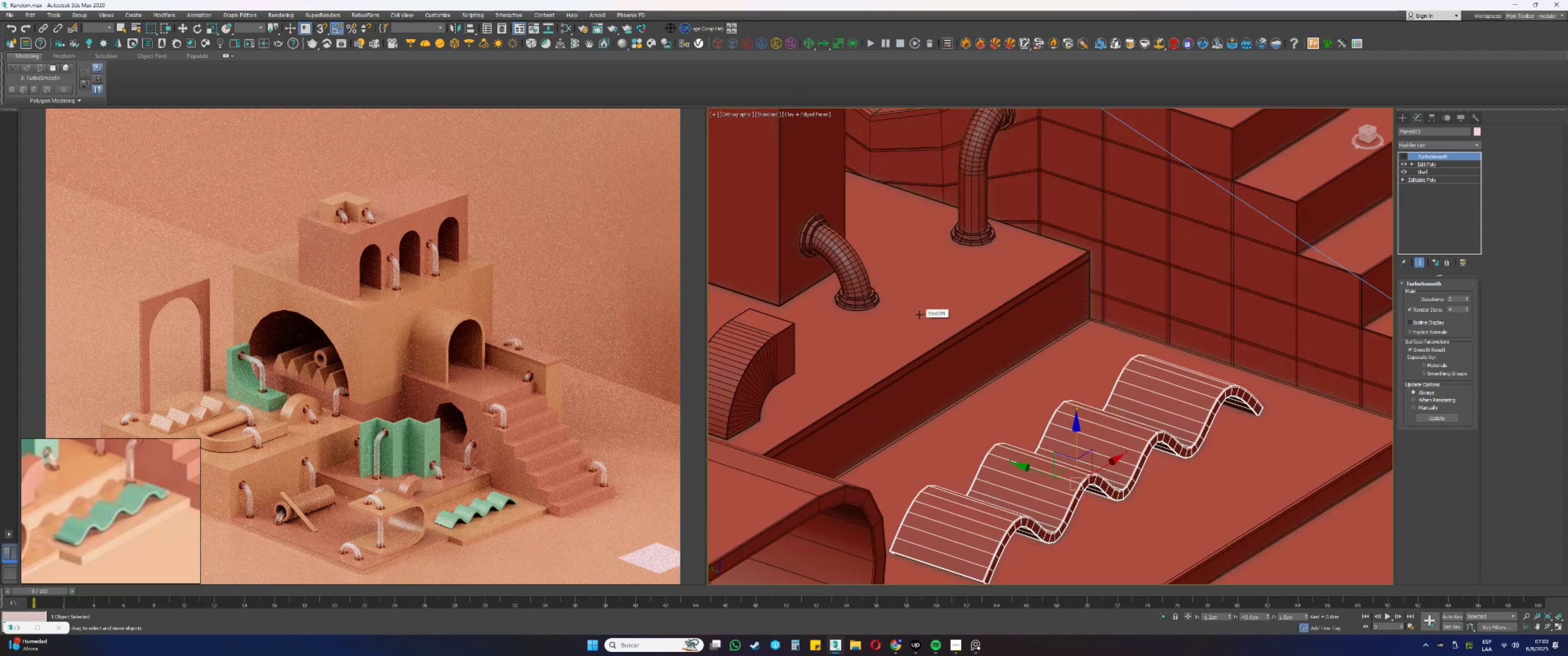 
scroll: coordinate [930, 319], scroll_direction: down, amount: 5.0
 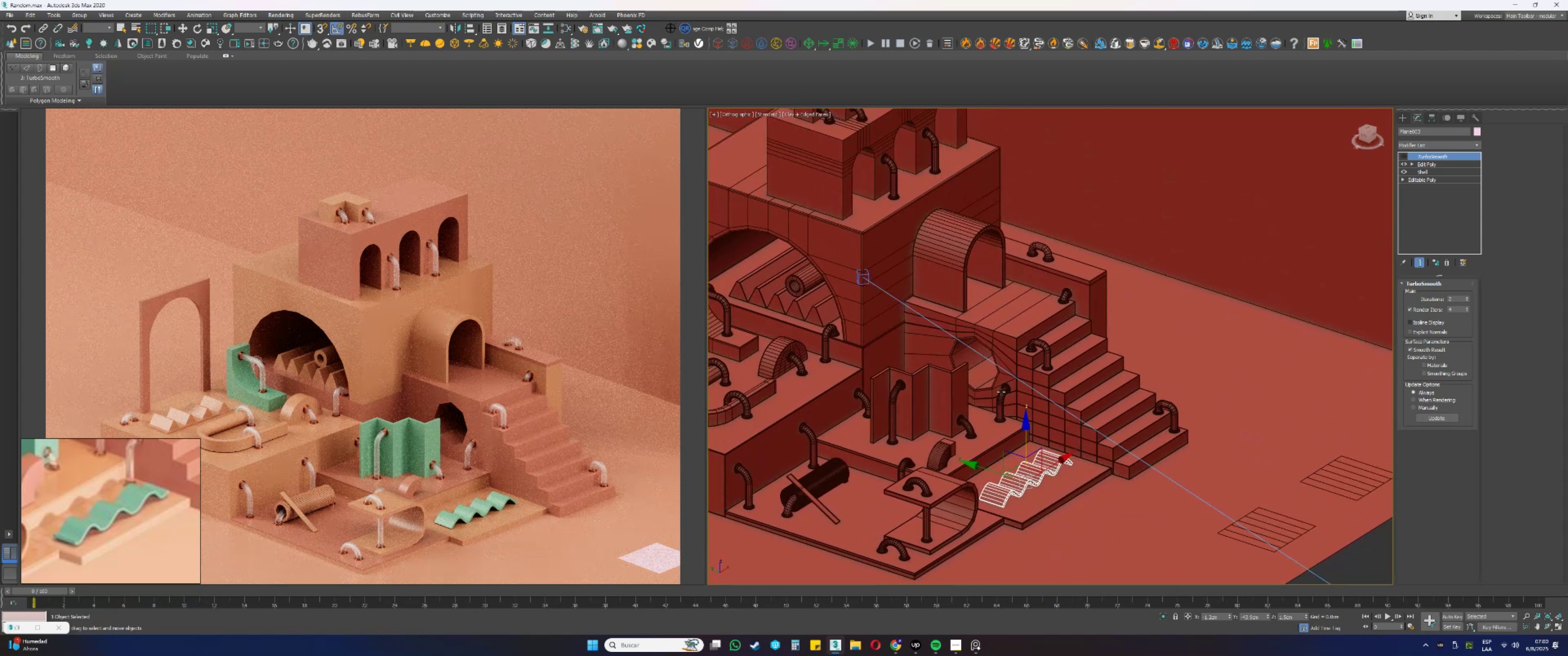 
wait(7.45)
 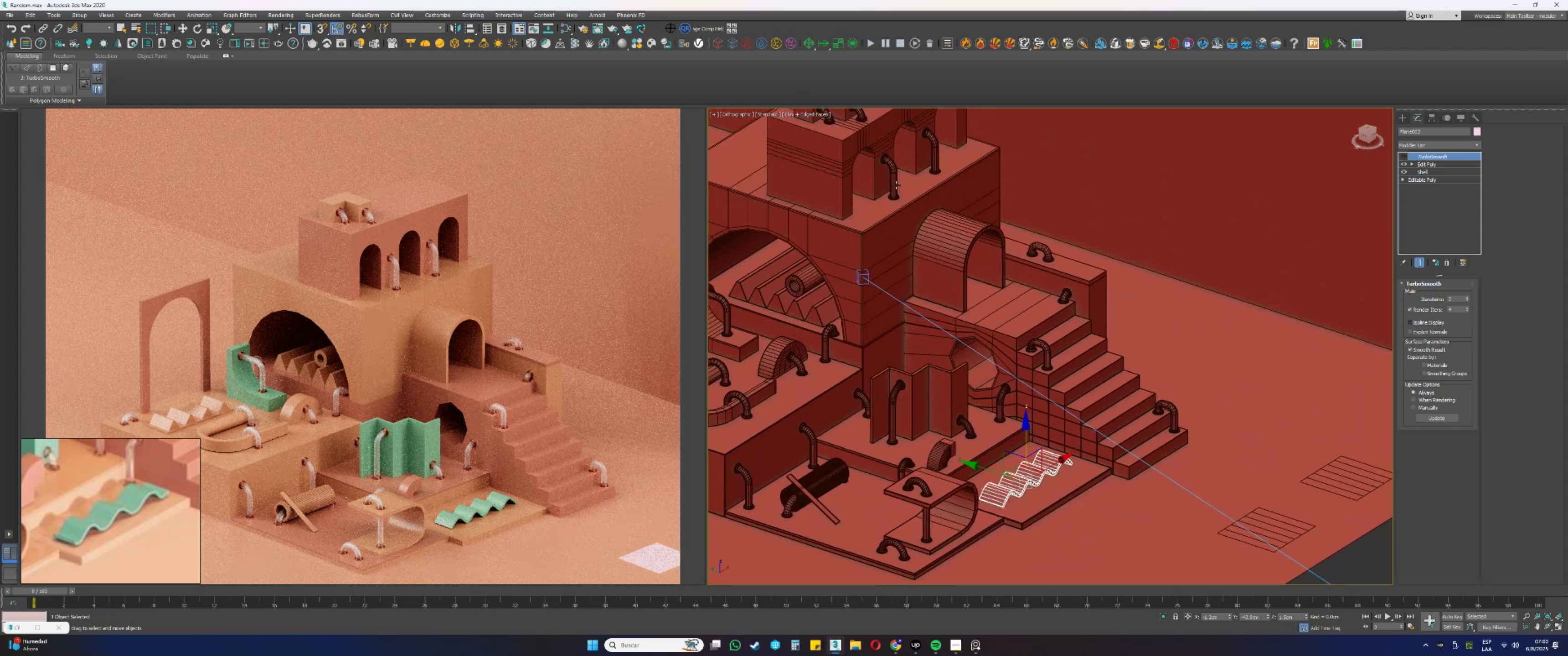 
left_click([896, 174])
 